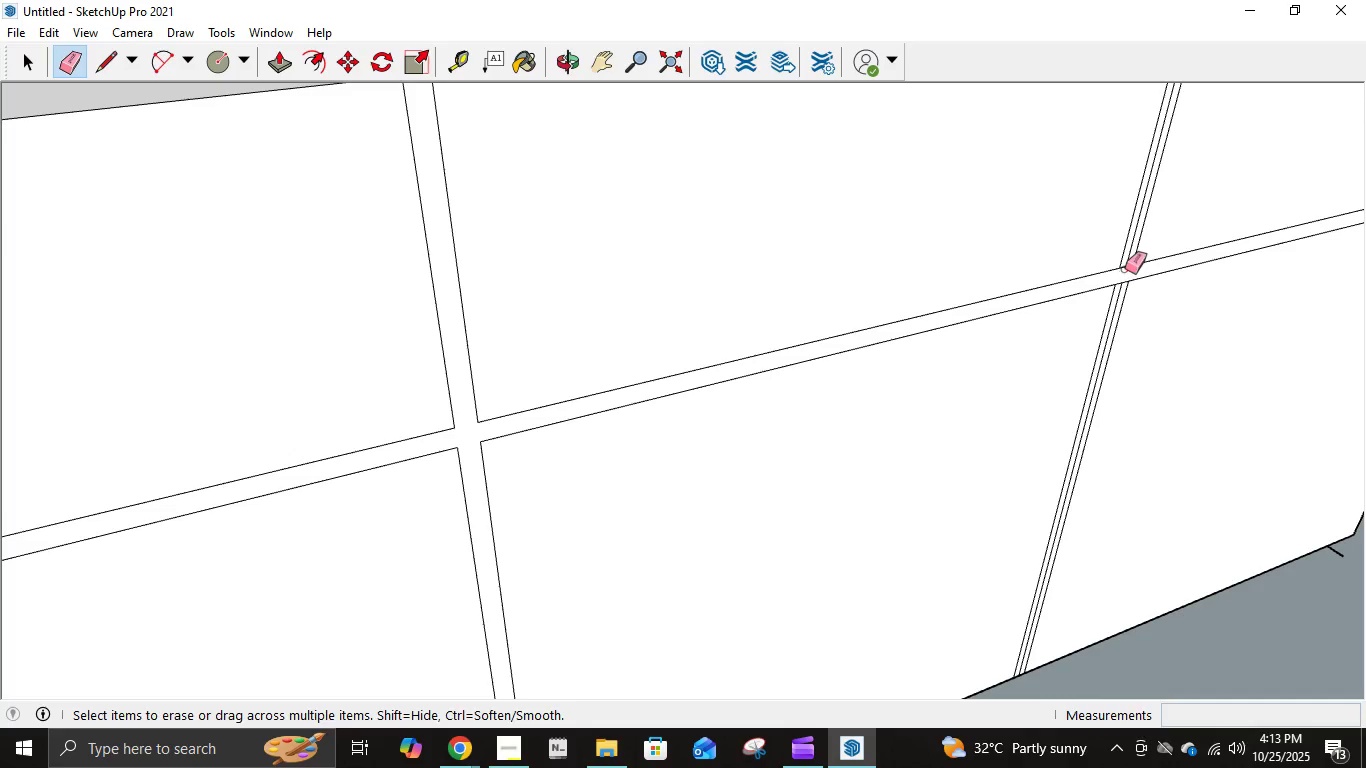 
left_click([1126, 268])
 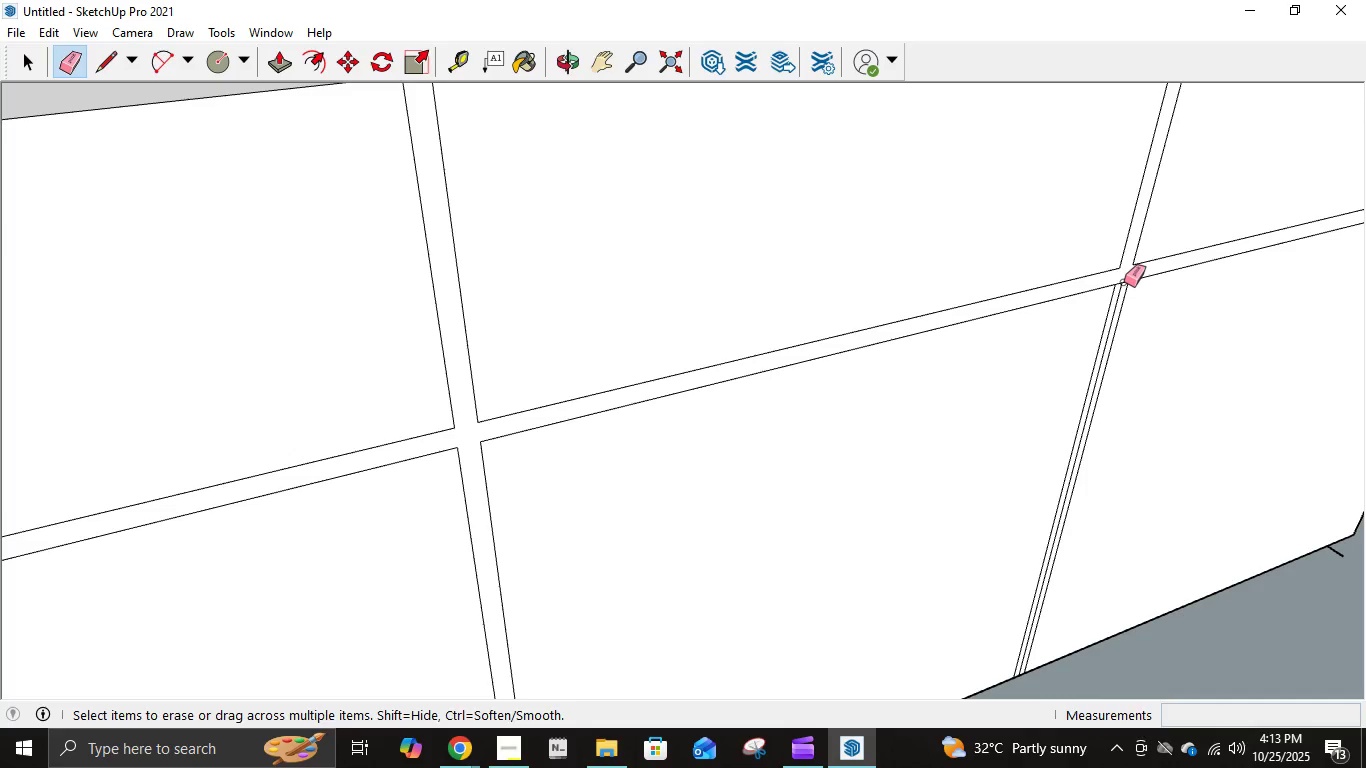 
left_click([1124, 282])
 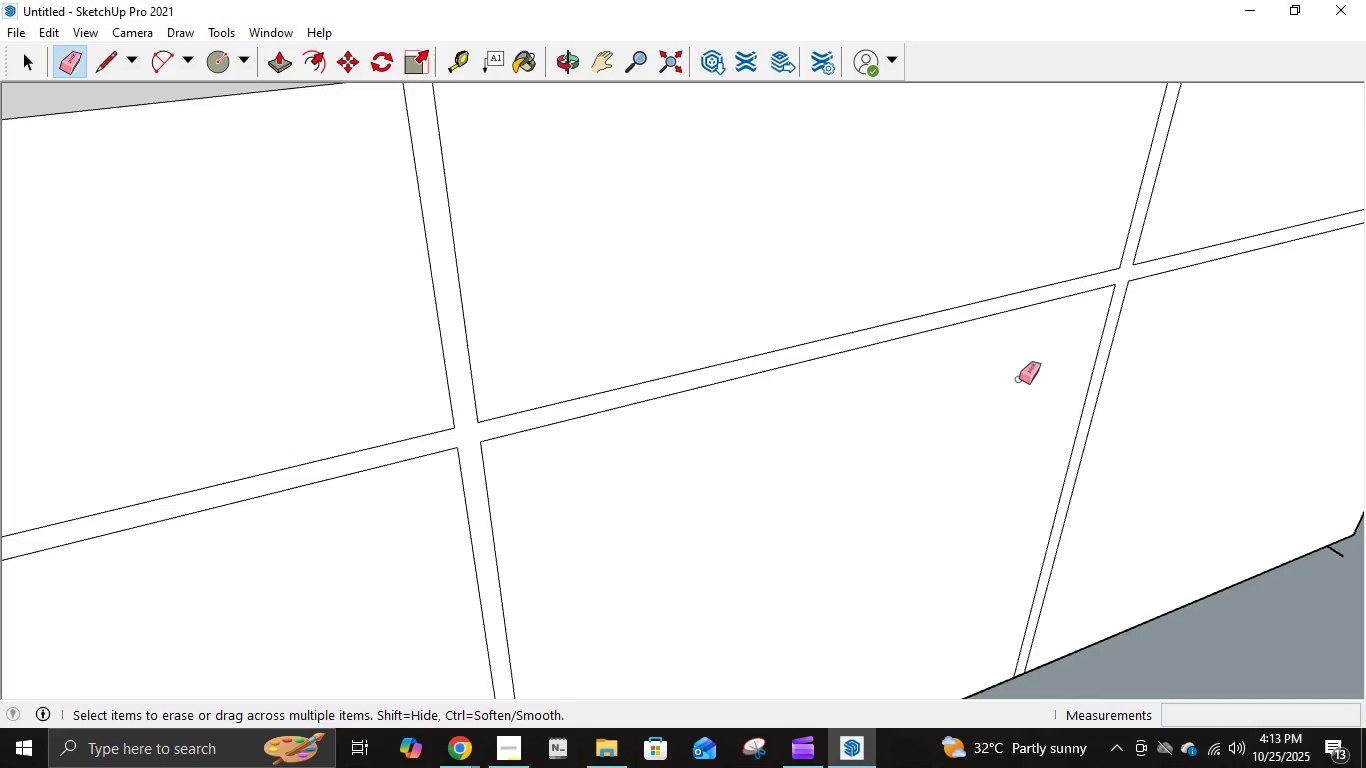 
scroll: coordinate [997, 389], scroll_direction: down, amount: 3.0
 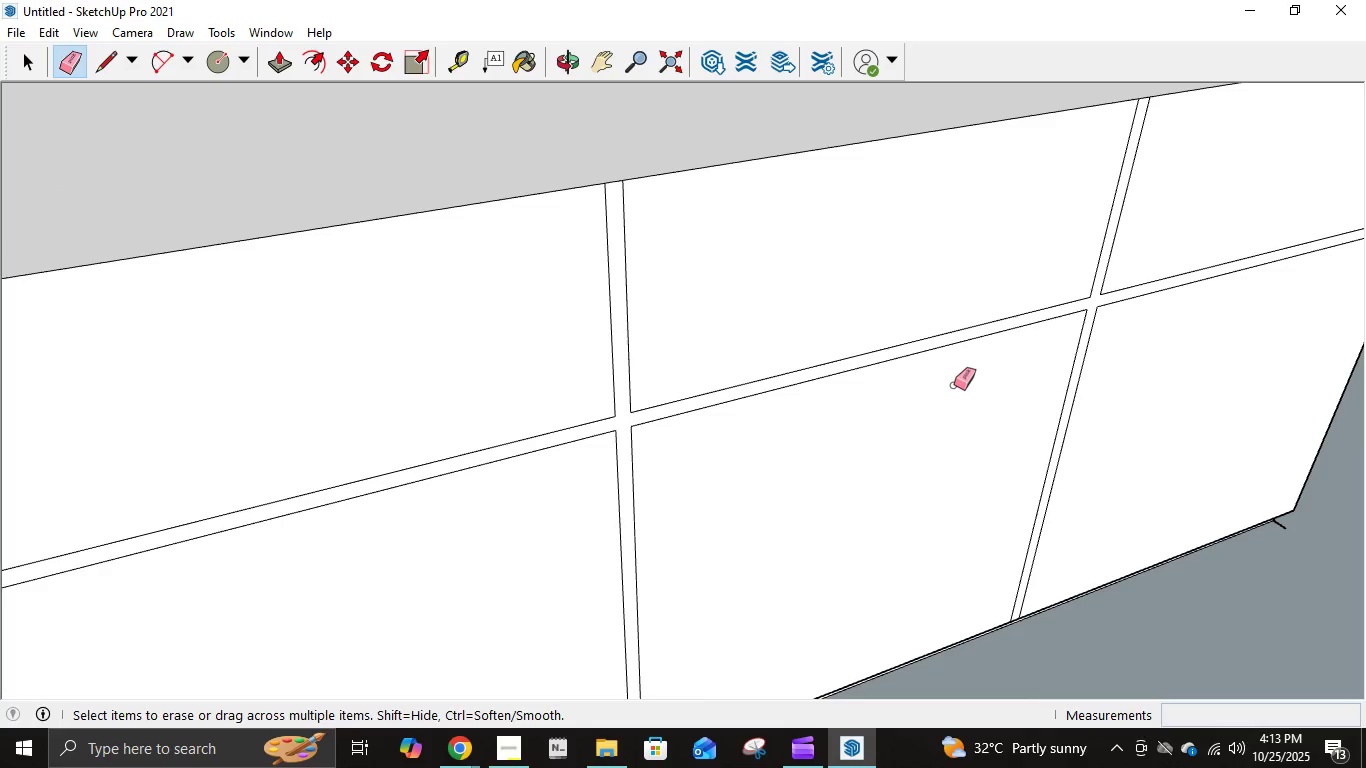 
key(P)
 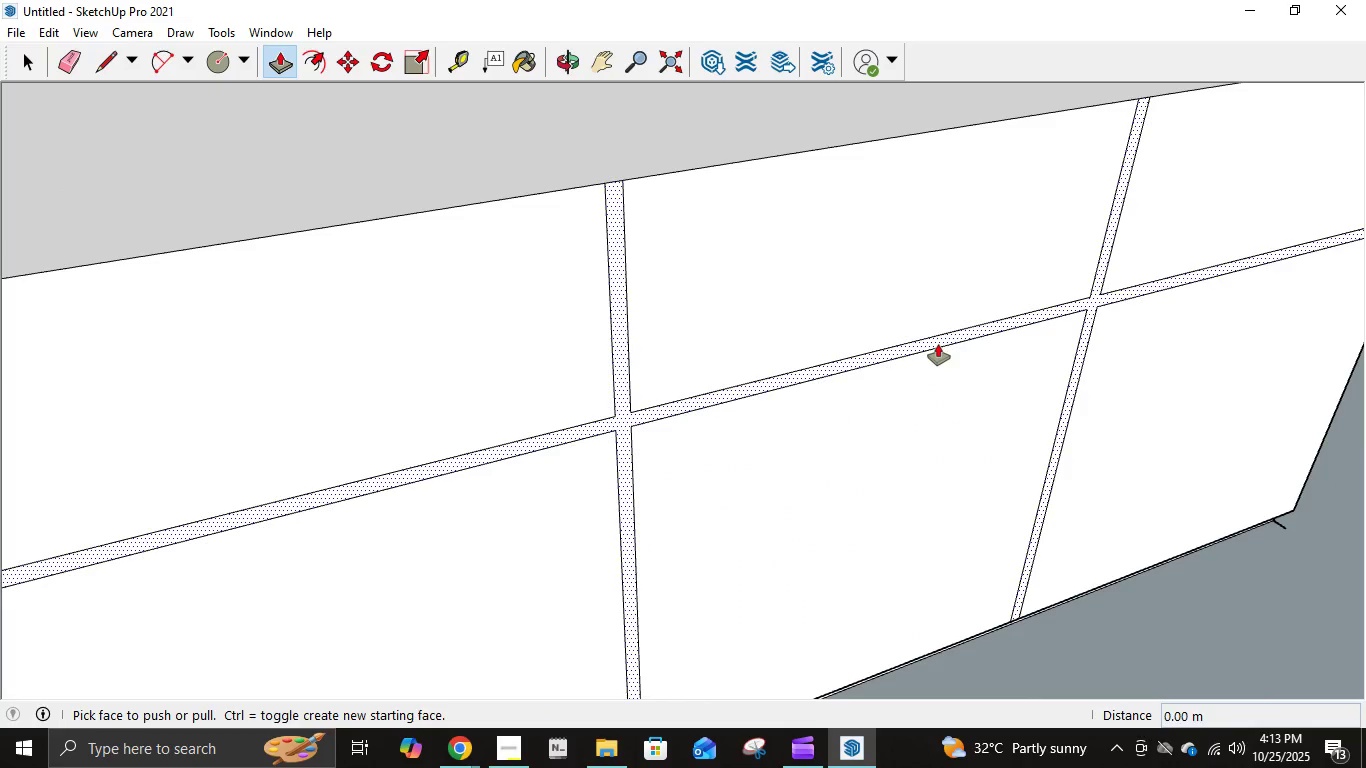 
left_click([938, 344])
 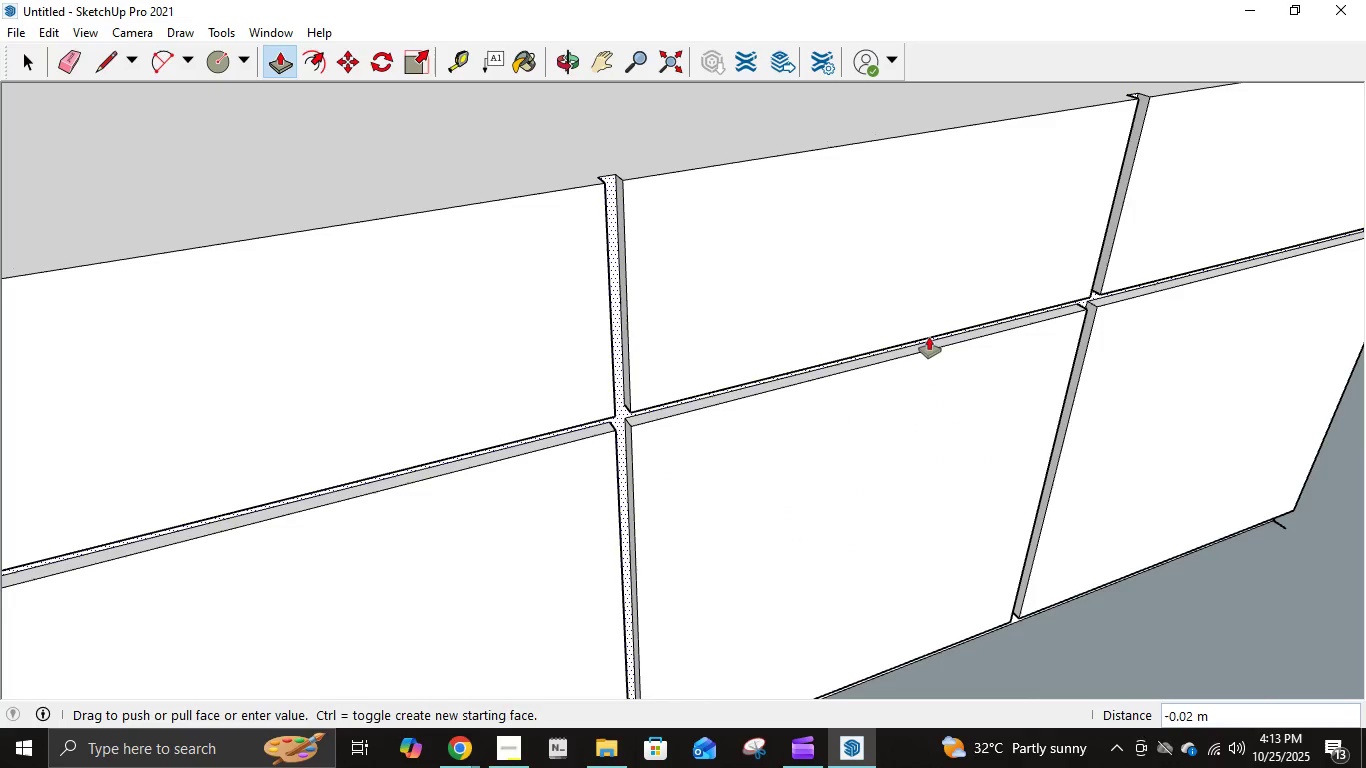 
key(NumpadDecimal)
 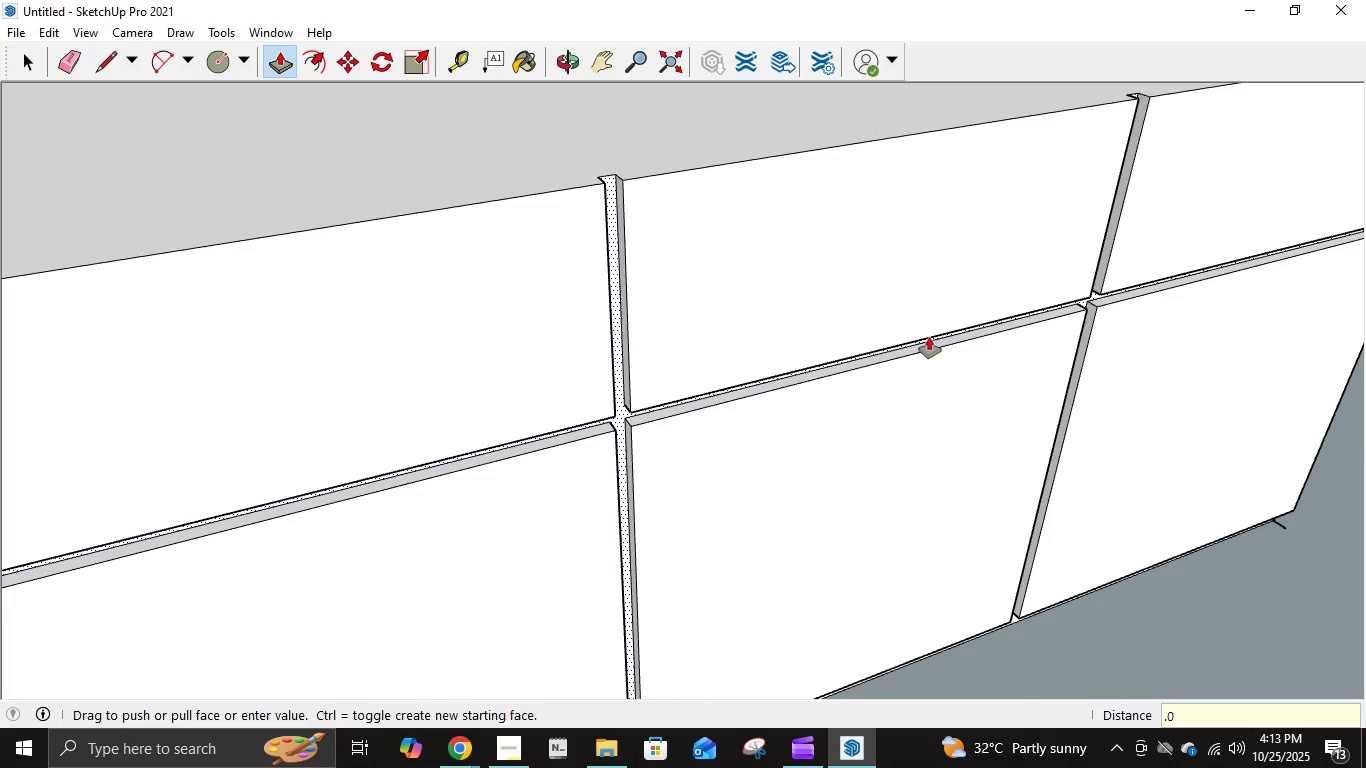 
key(Numpad0)
 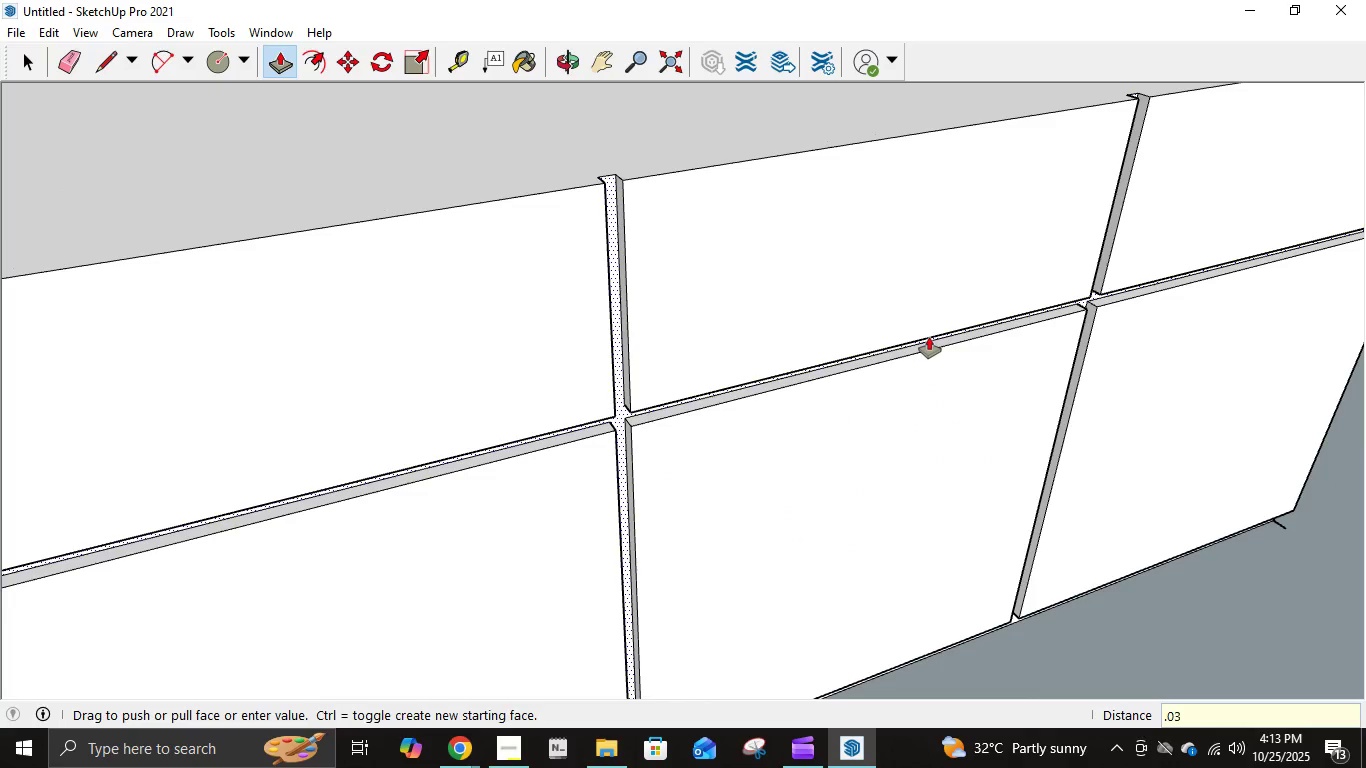 
key(Numpad3)
 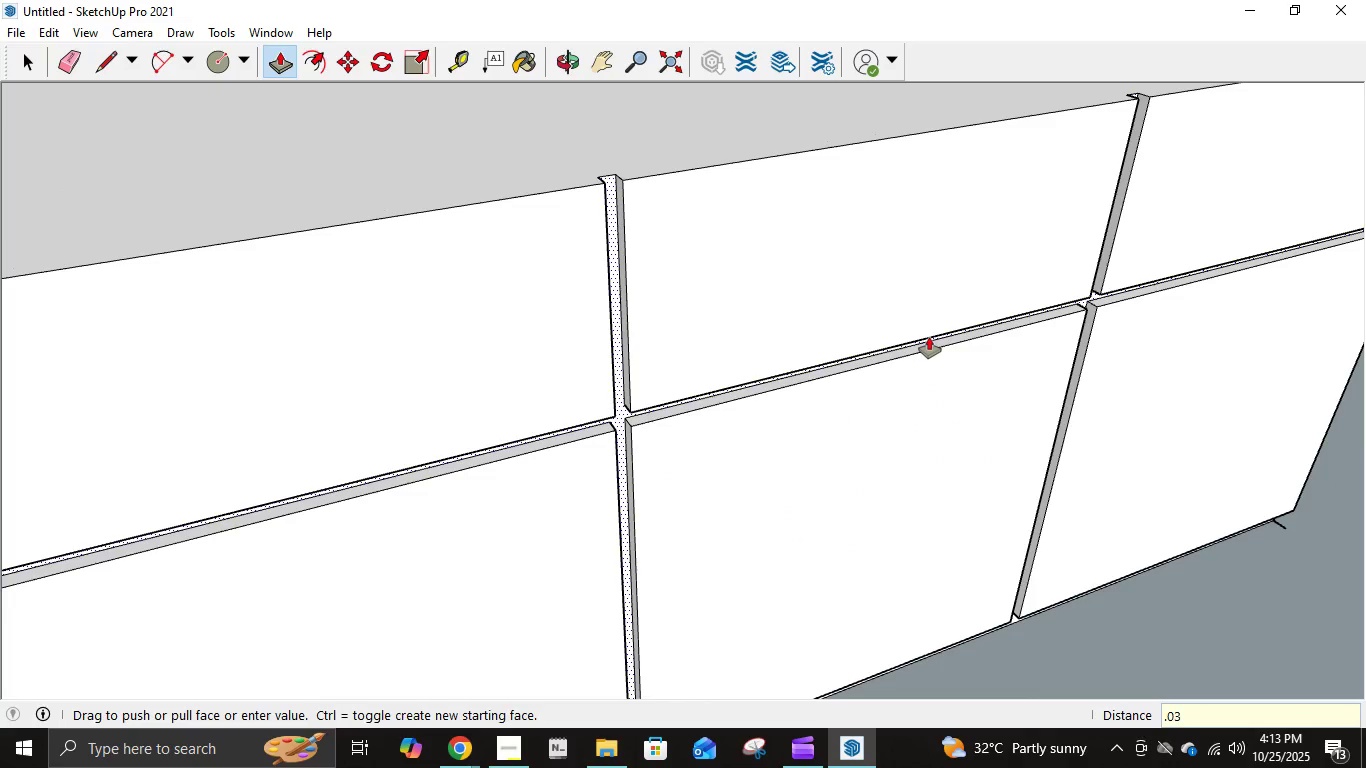 
key(NumpadEnter)
 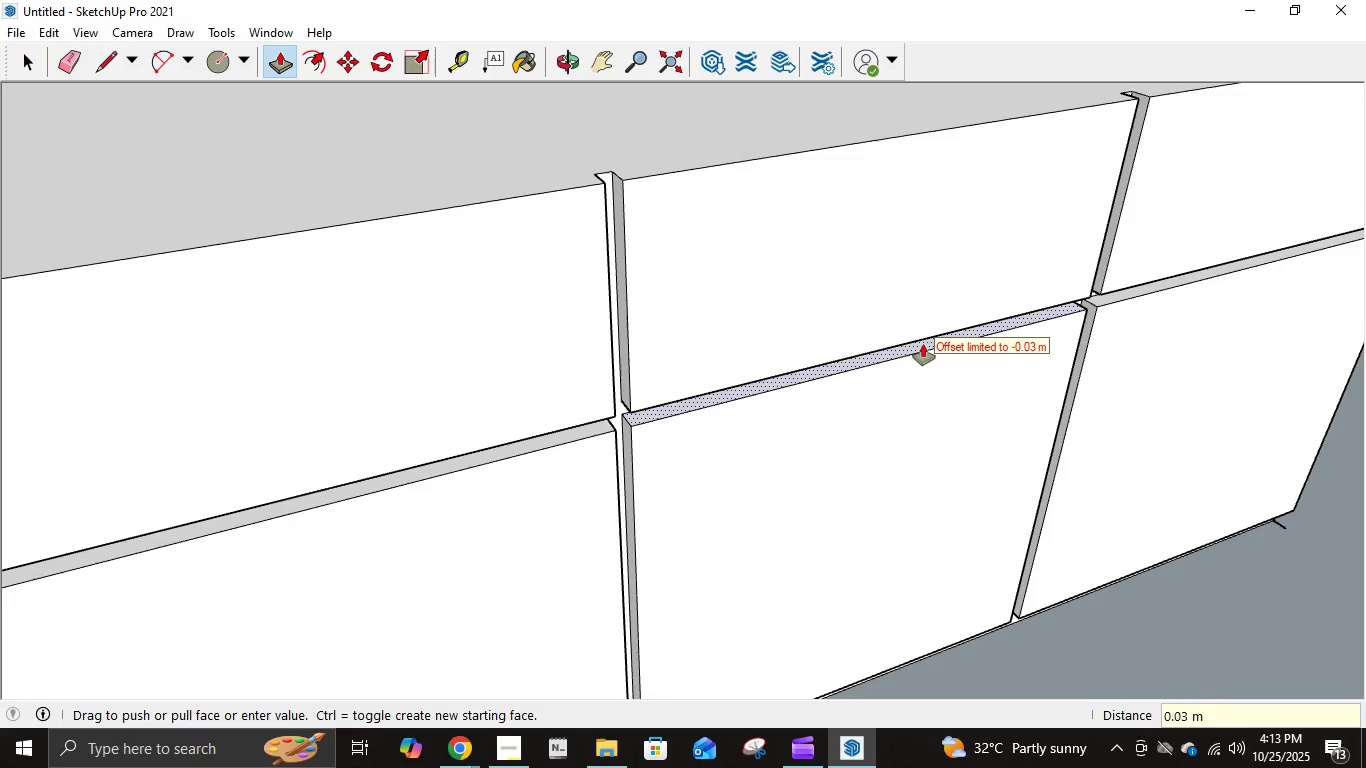 
scroll: coordinate [762, 411], scroll_direction: down, amount: 39.0
 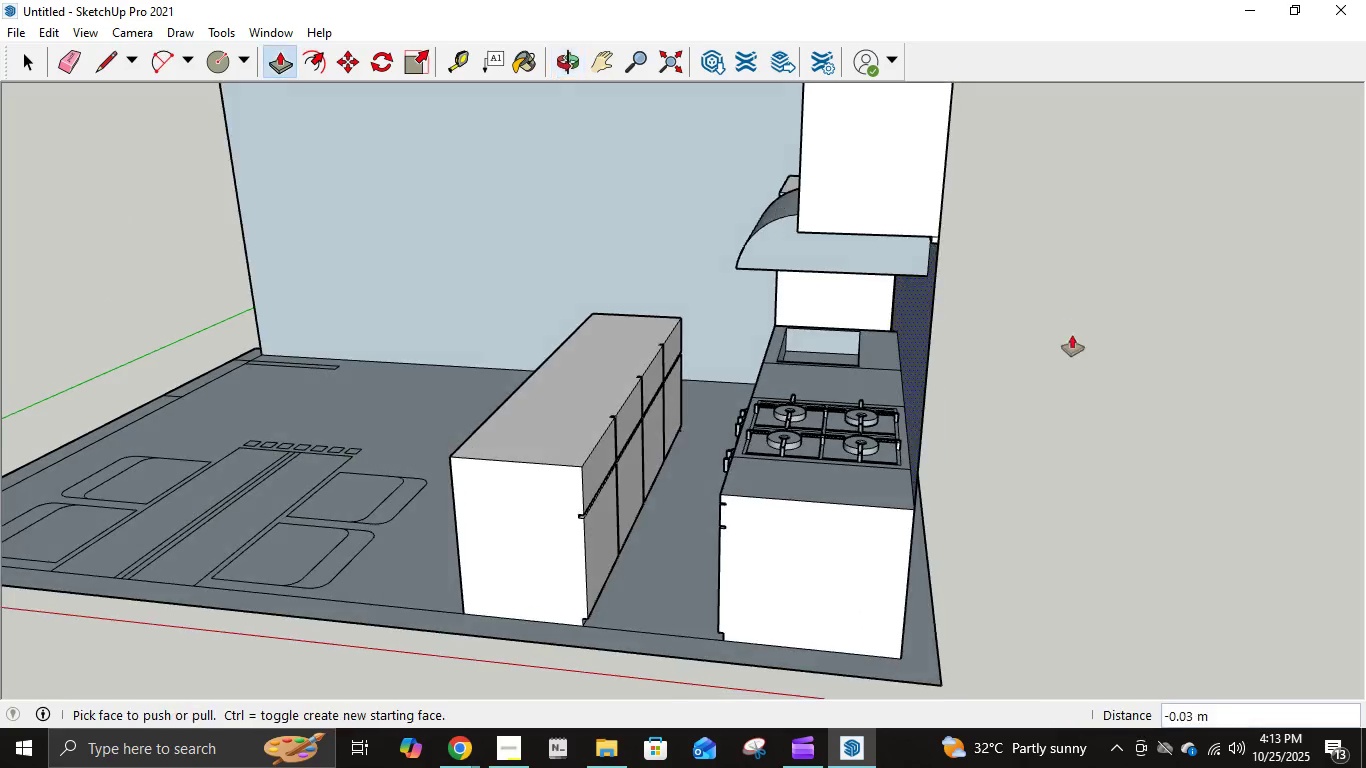 
scroll: coordinate [628, 416], scroll_direction: up, amount: 5.0
 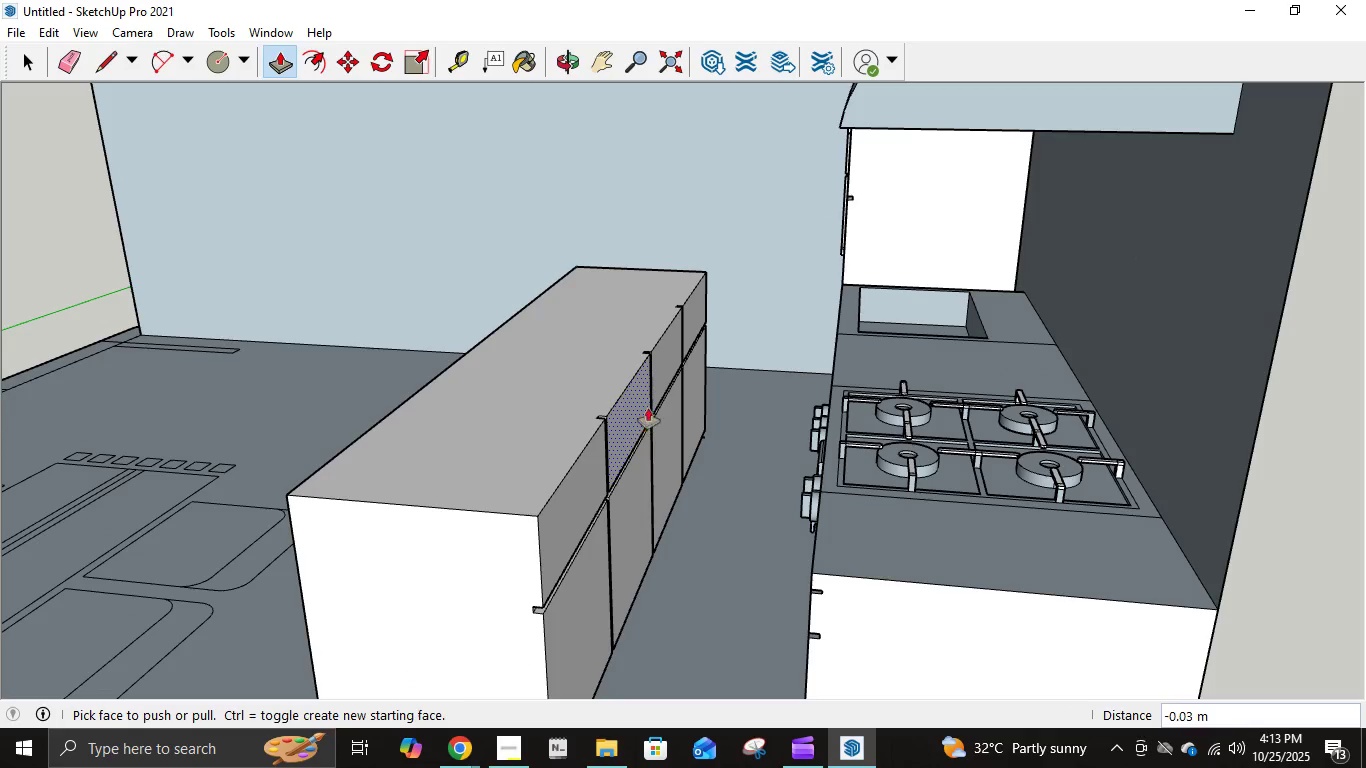 
scroll: coordinate [651, 397], scroll_direction: down, amount: 6.0
 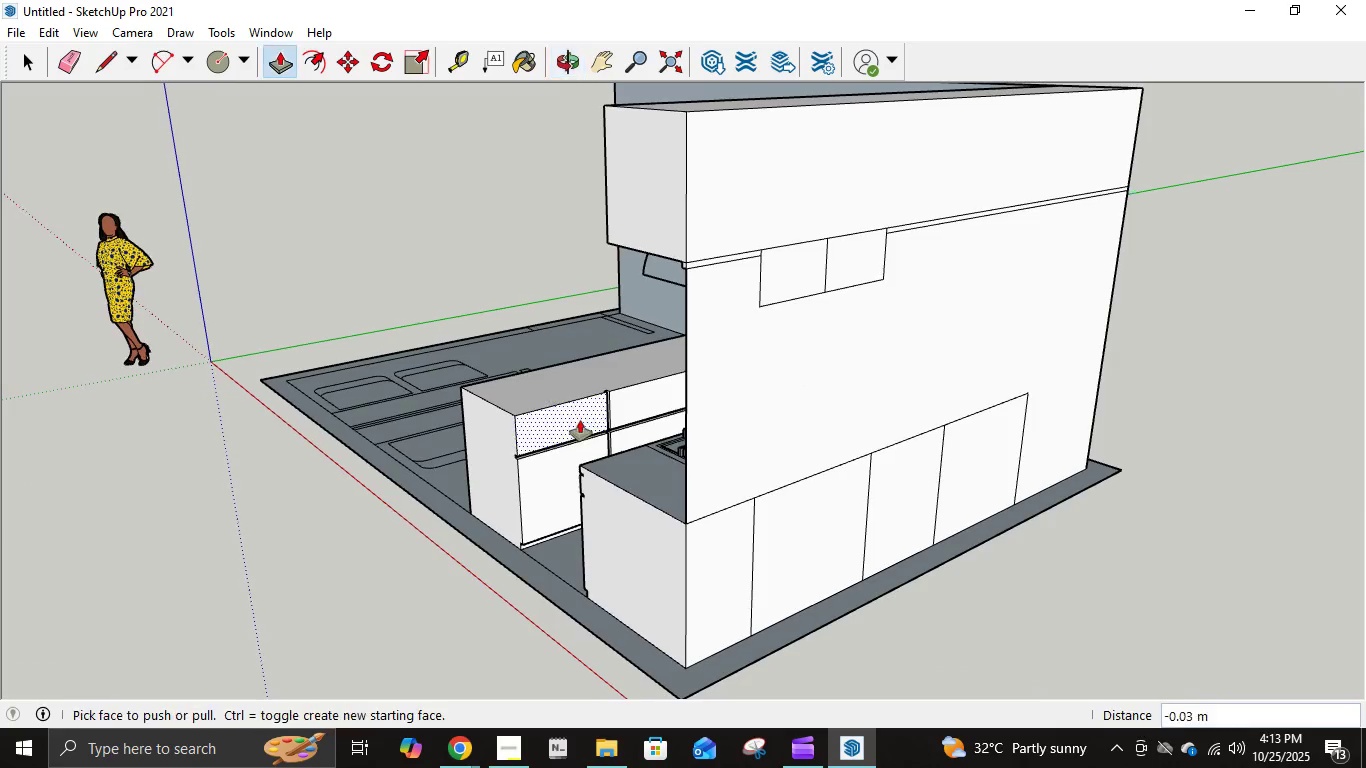 
left_click([715, 374])
 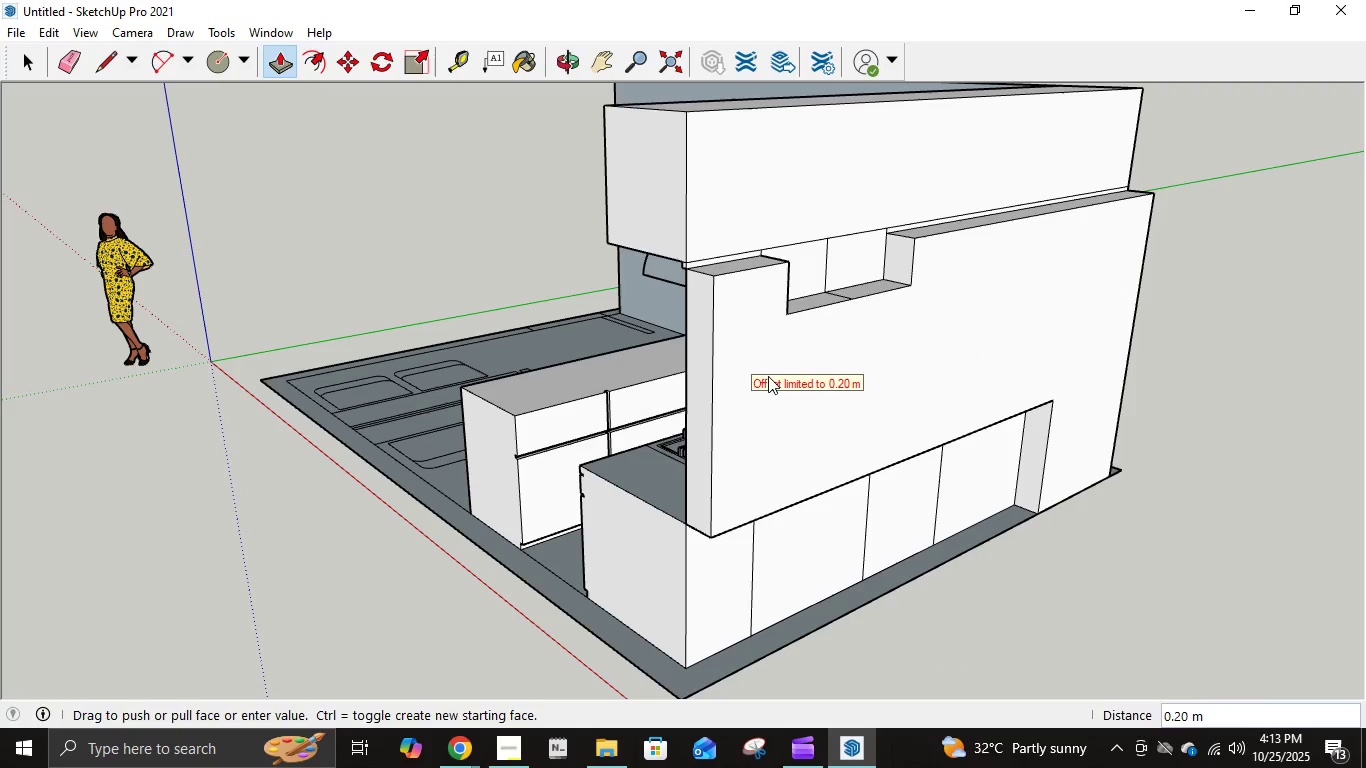 
key(Escape)
 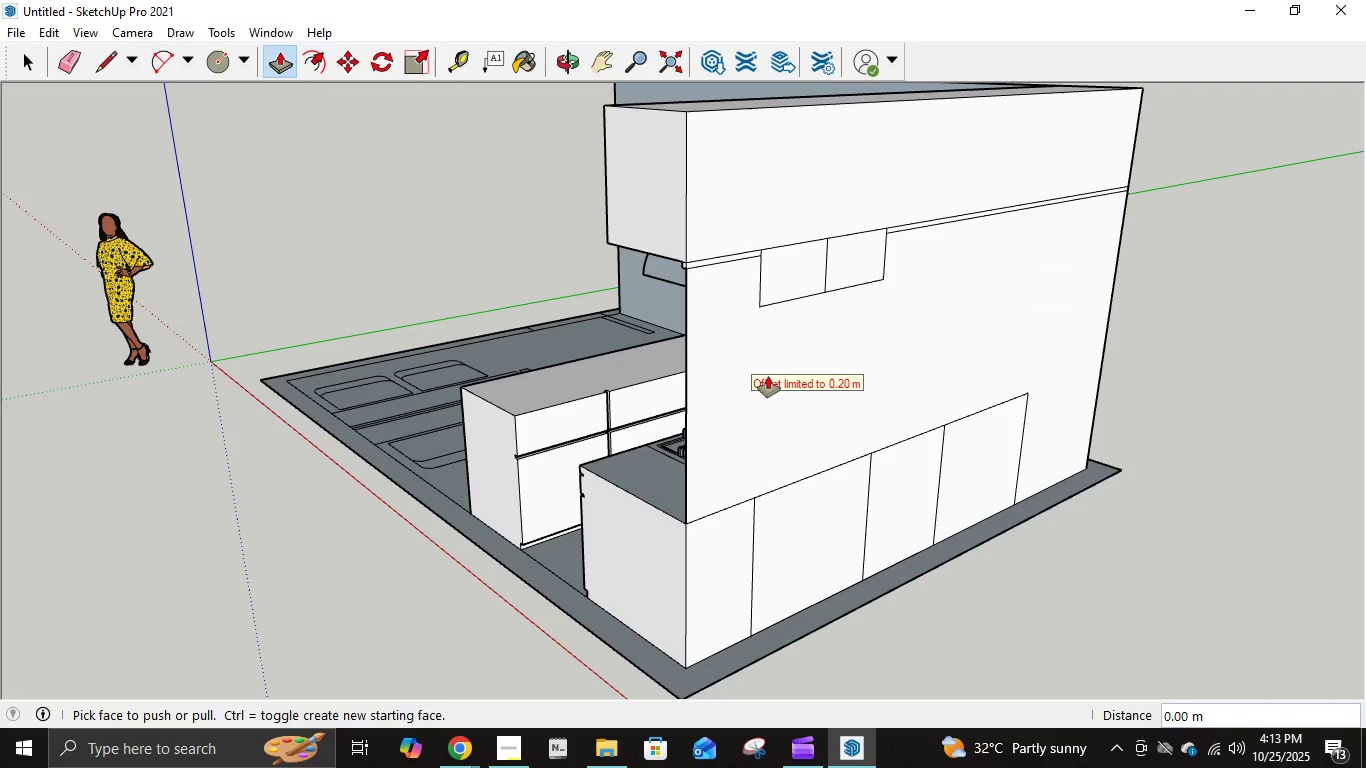 
scroll: coordinate [768, 376], scroll_direction: down, amount: 3.0
 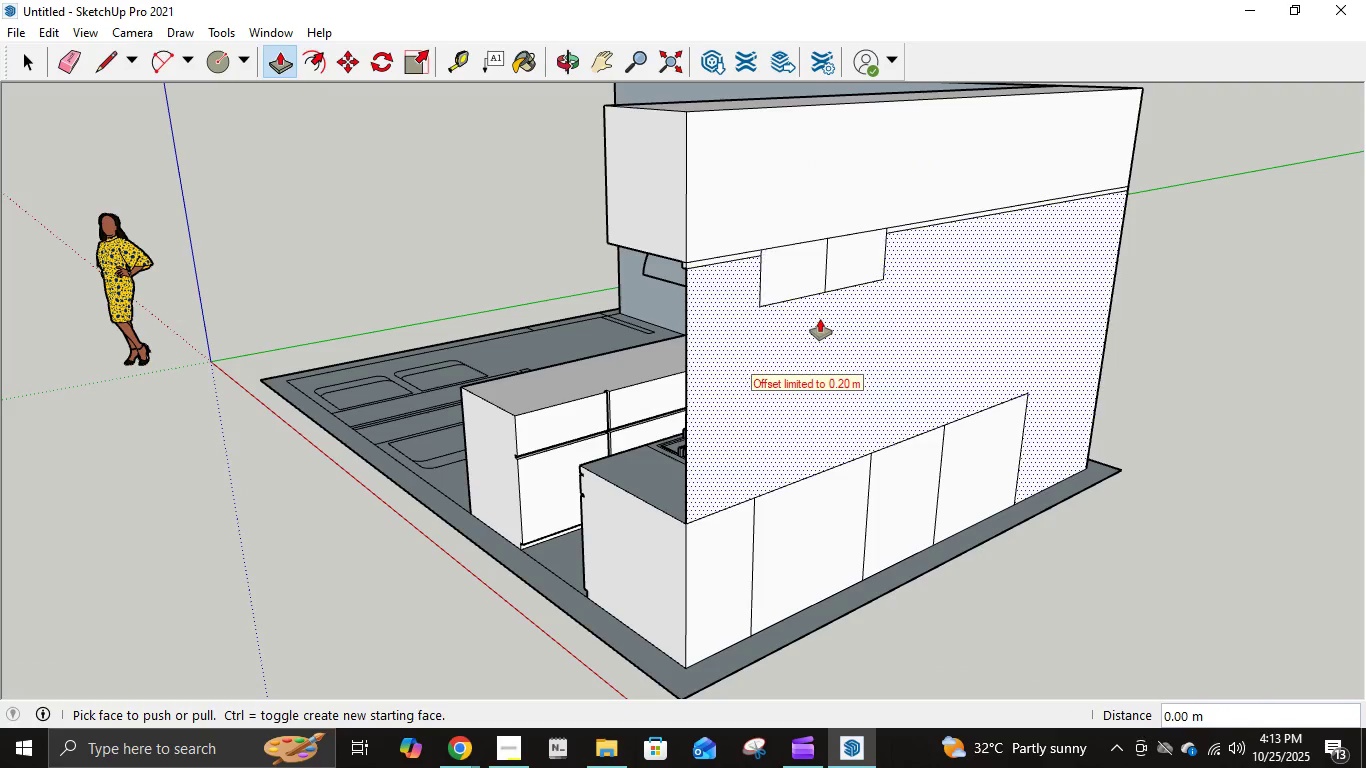 
left_click([794, 213])
 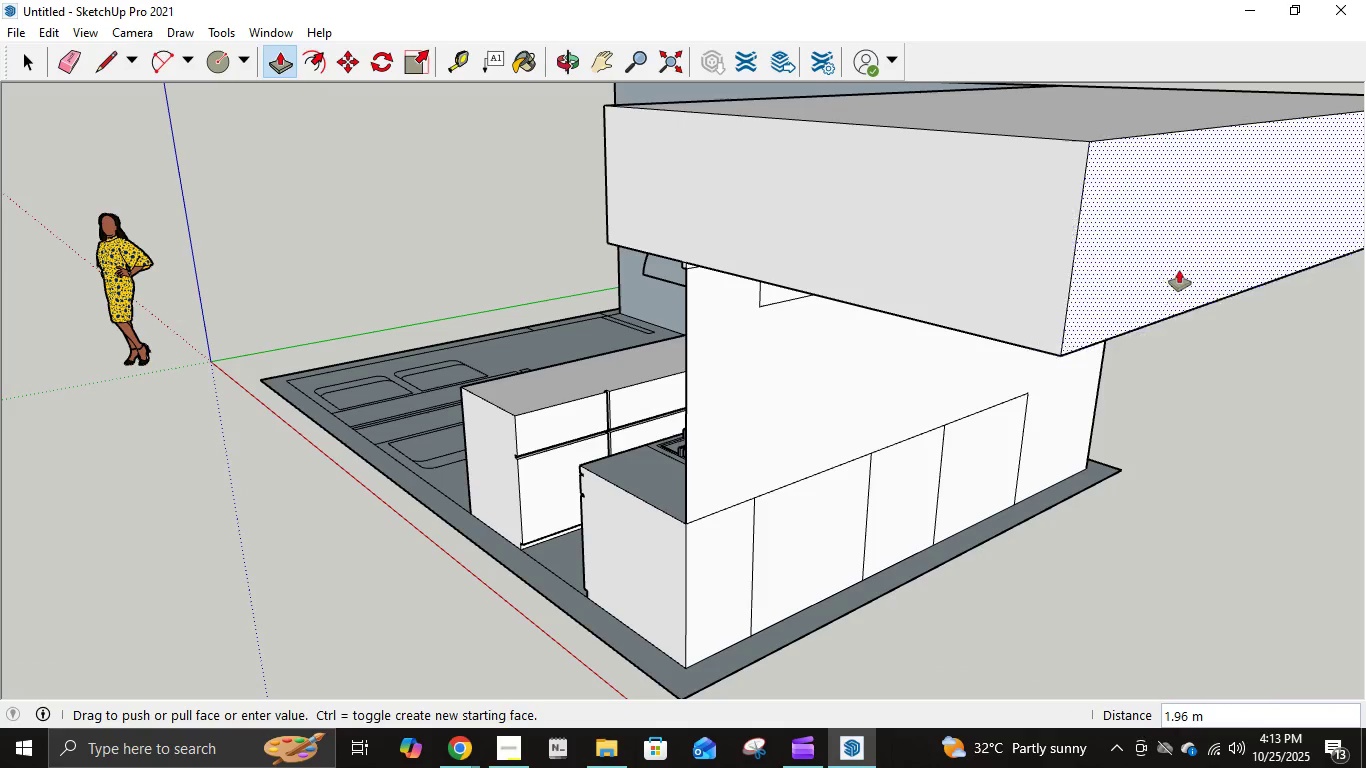 
key(Escape)
 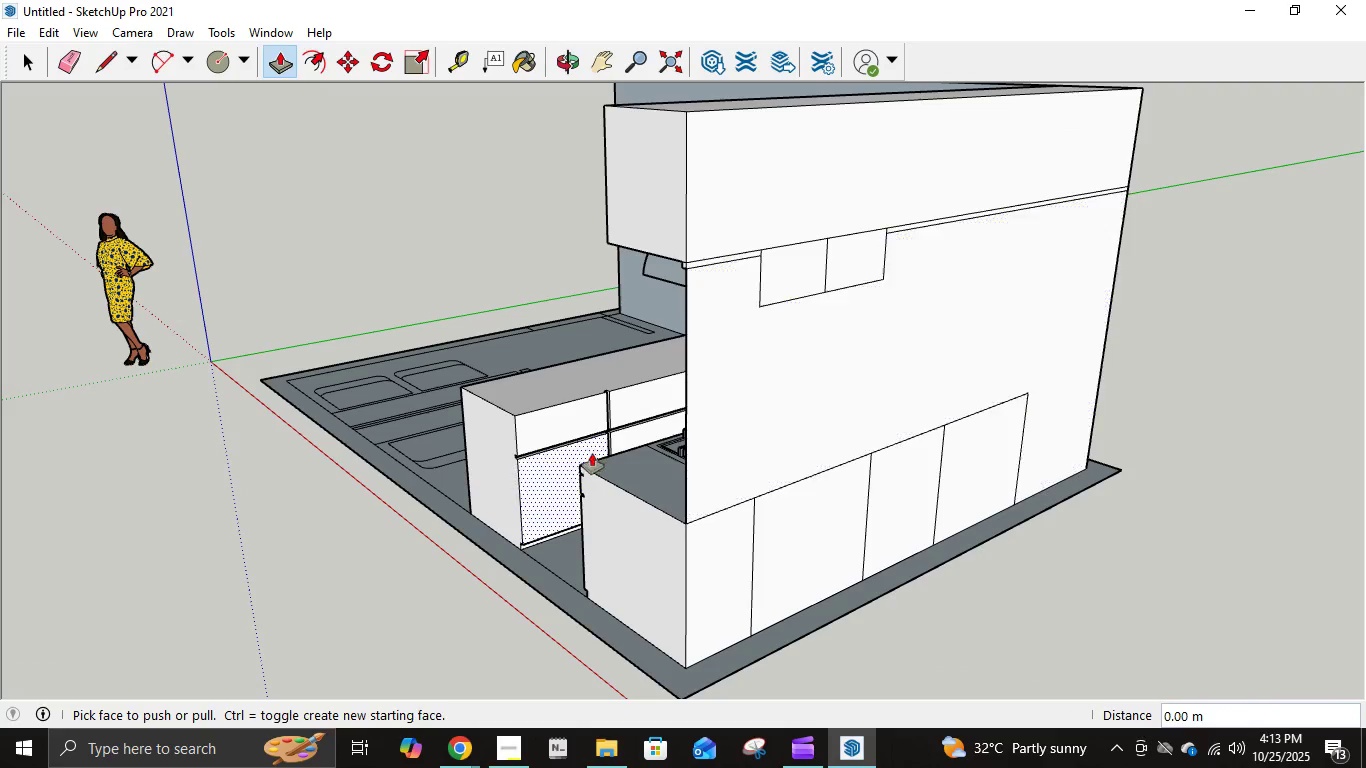 
scroll: coordinate [591, 443], scroll_direction: down, amount: 4.0
 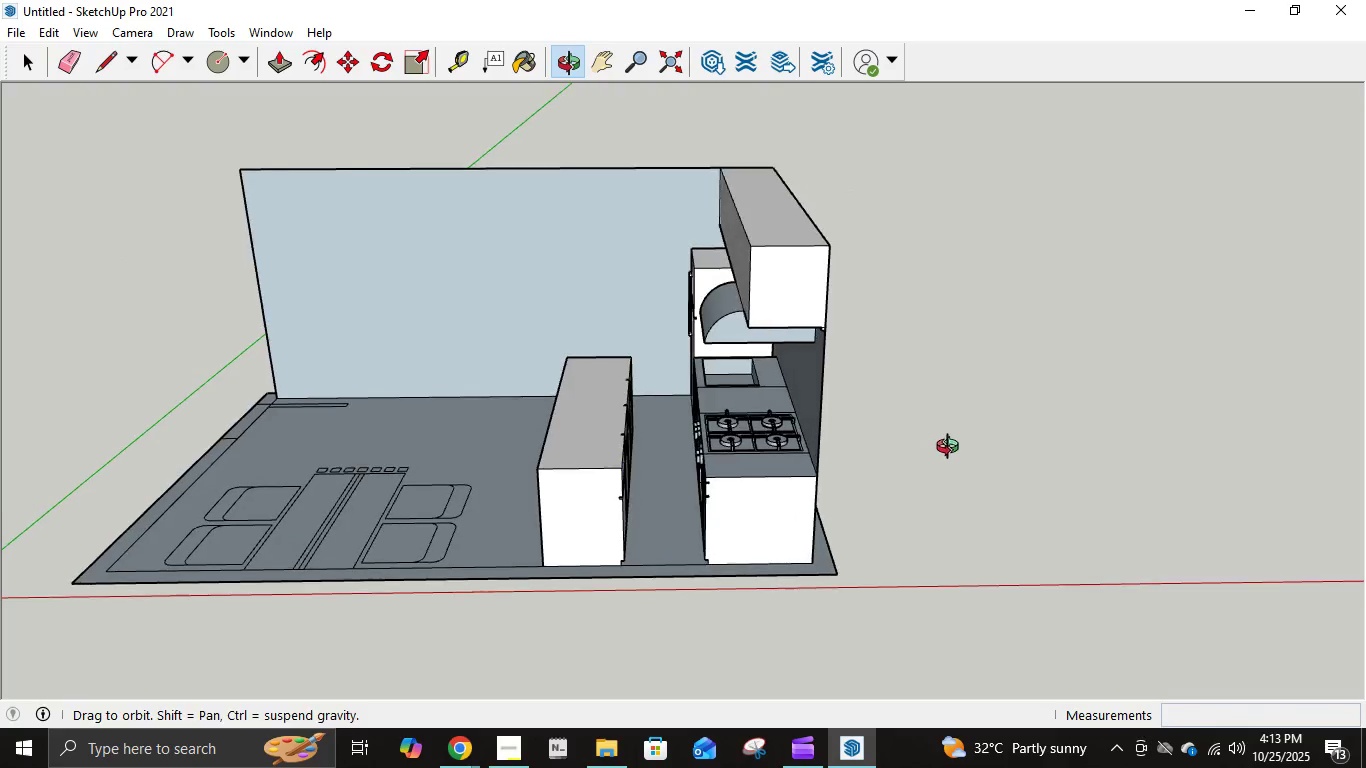 
scroll: coordinate [482, 426], scroll_direction: up, amount: 10.0
 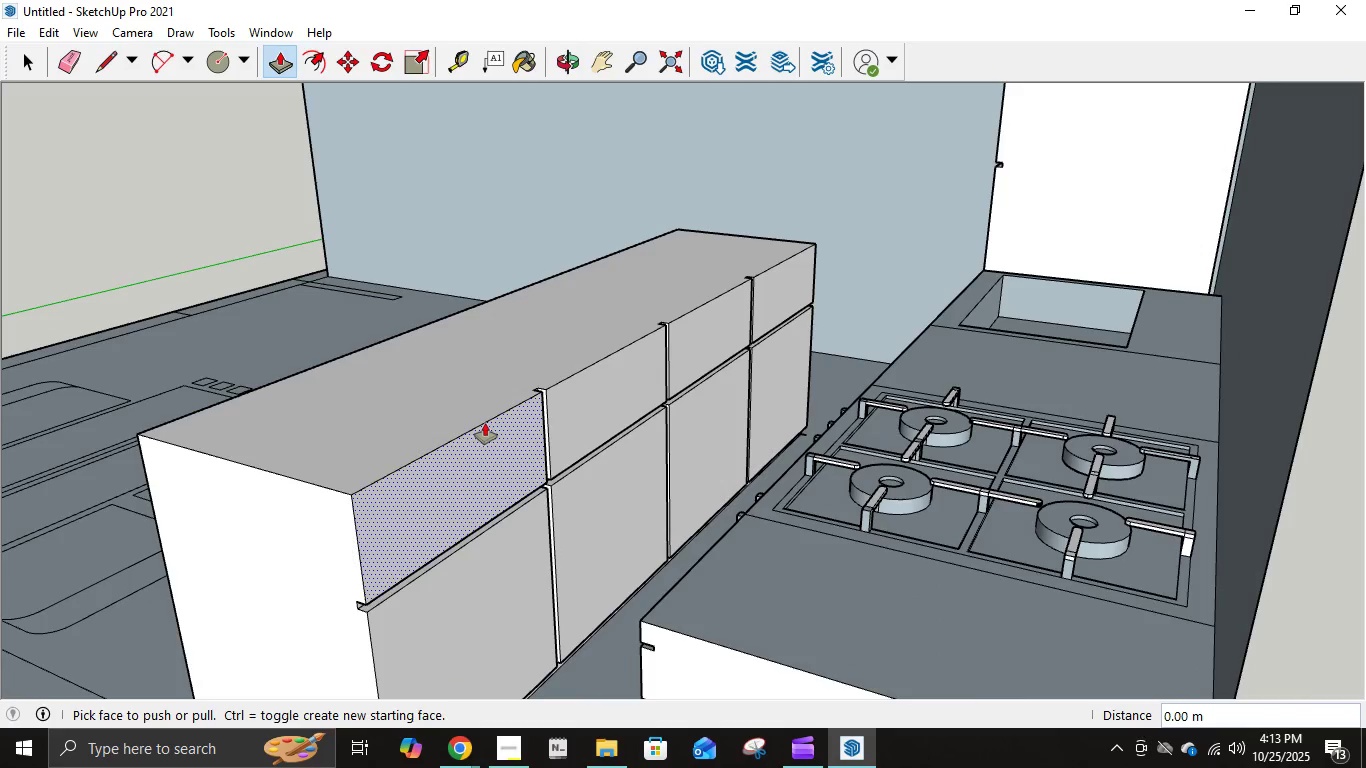 
scroll: coordinate [487, 427], scroll_direction: down, amount: 2.0
 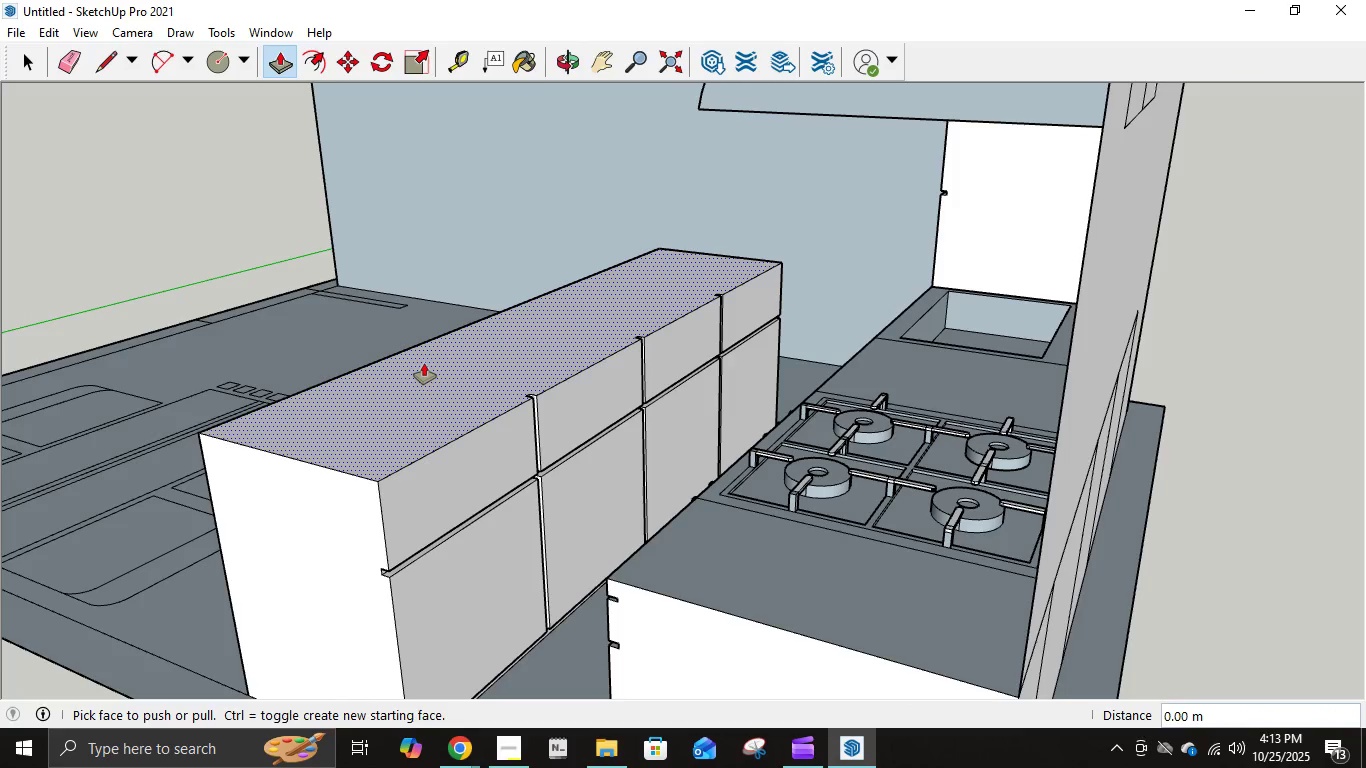 
key(L)
 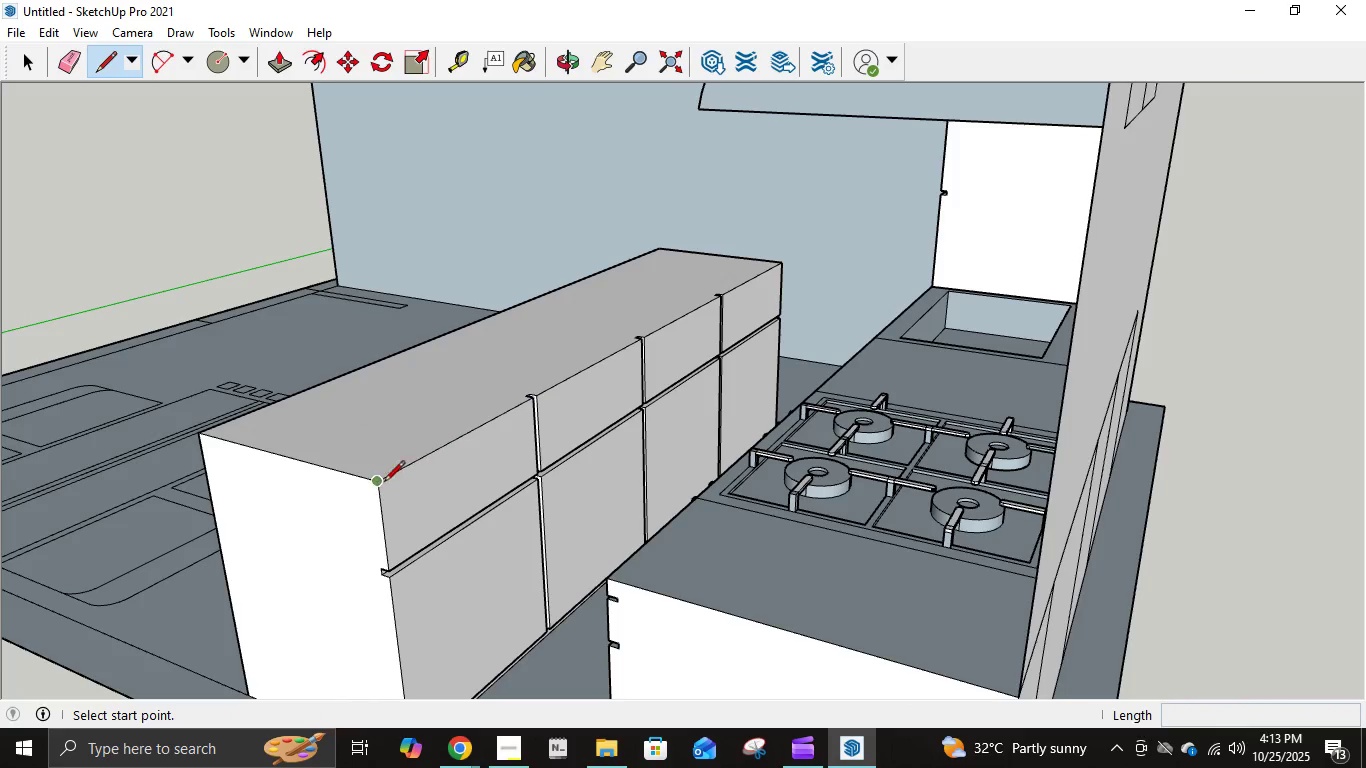 
left_click([378, 487])
 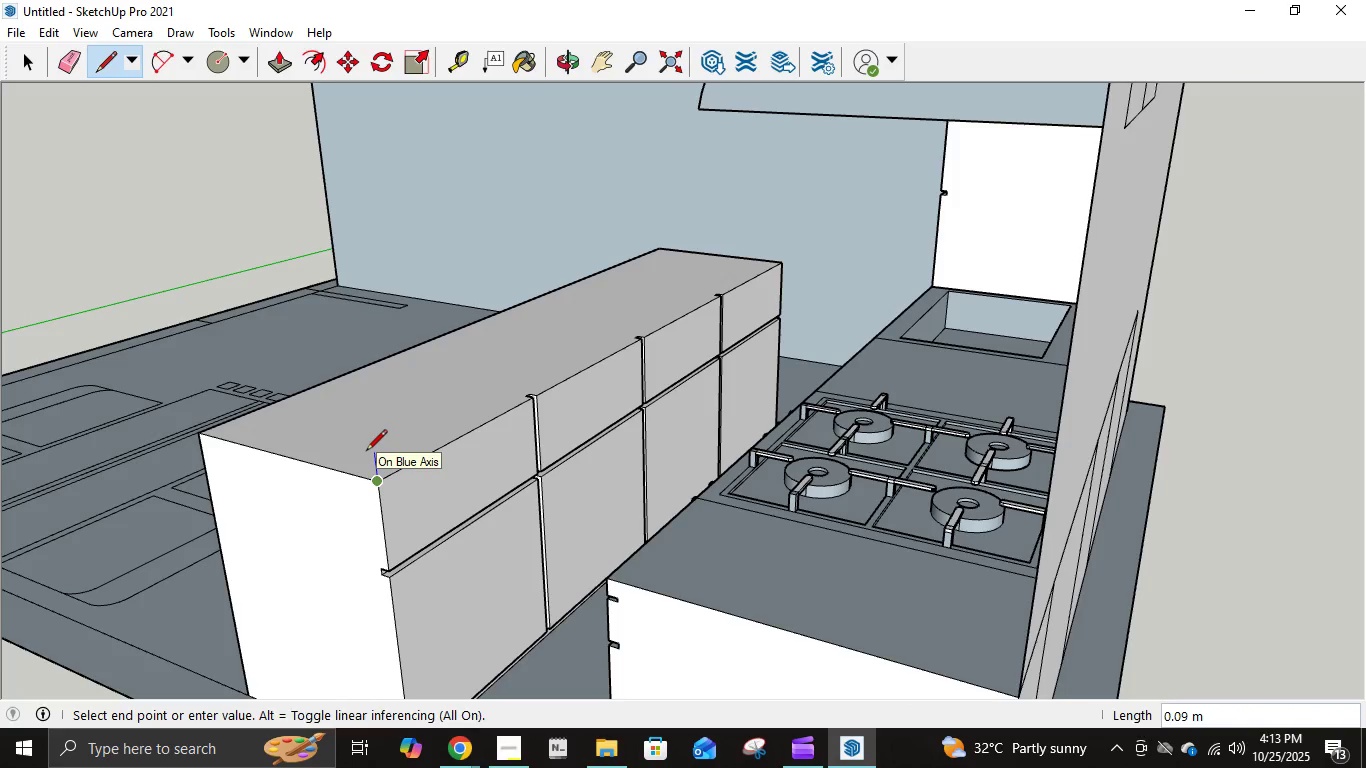 
key(NumpadDecimal)
 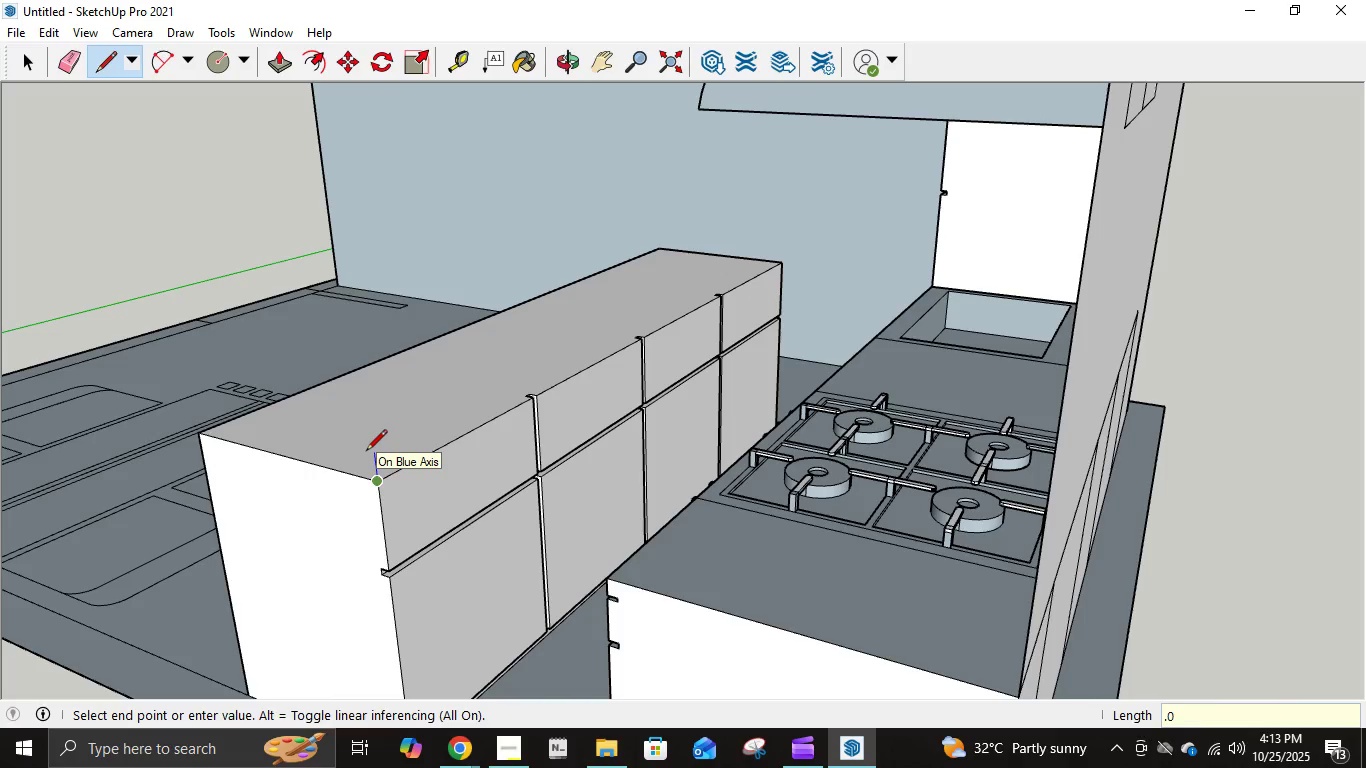 
key(Numpad0)
 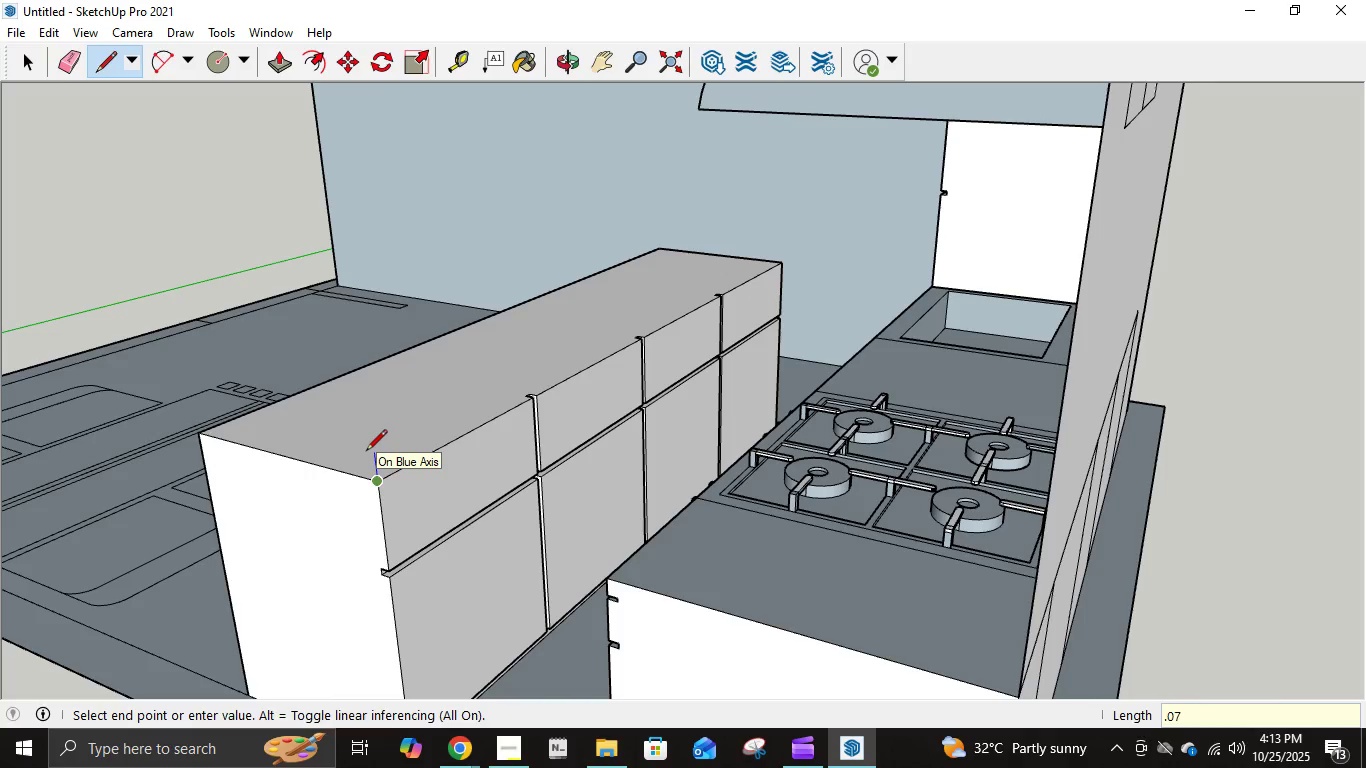 
key(Numpad7)
 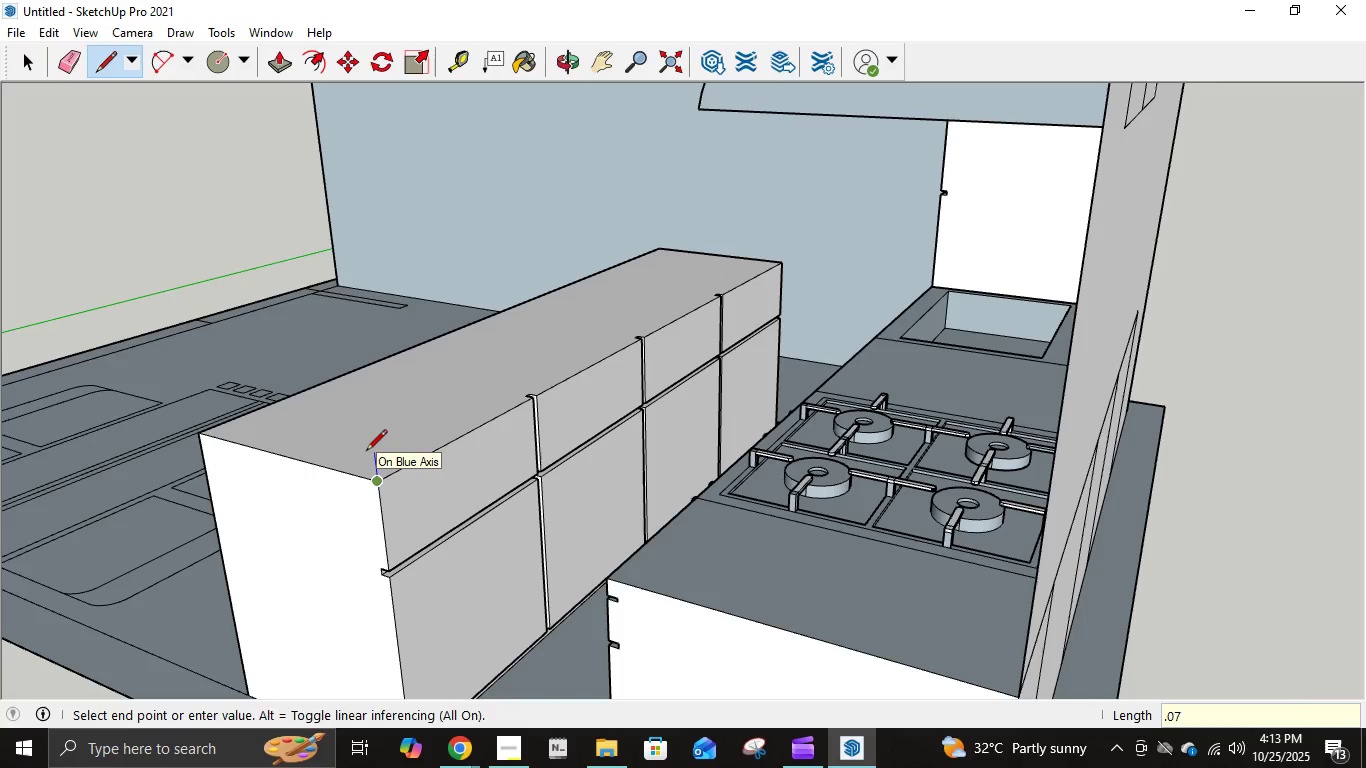 
key(NumpadEnter)
 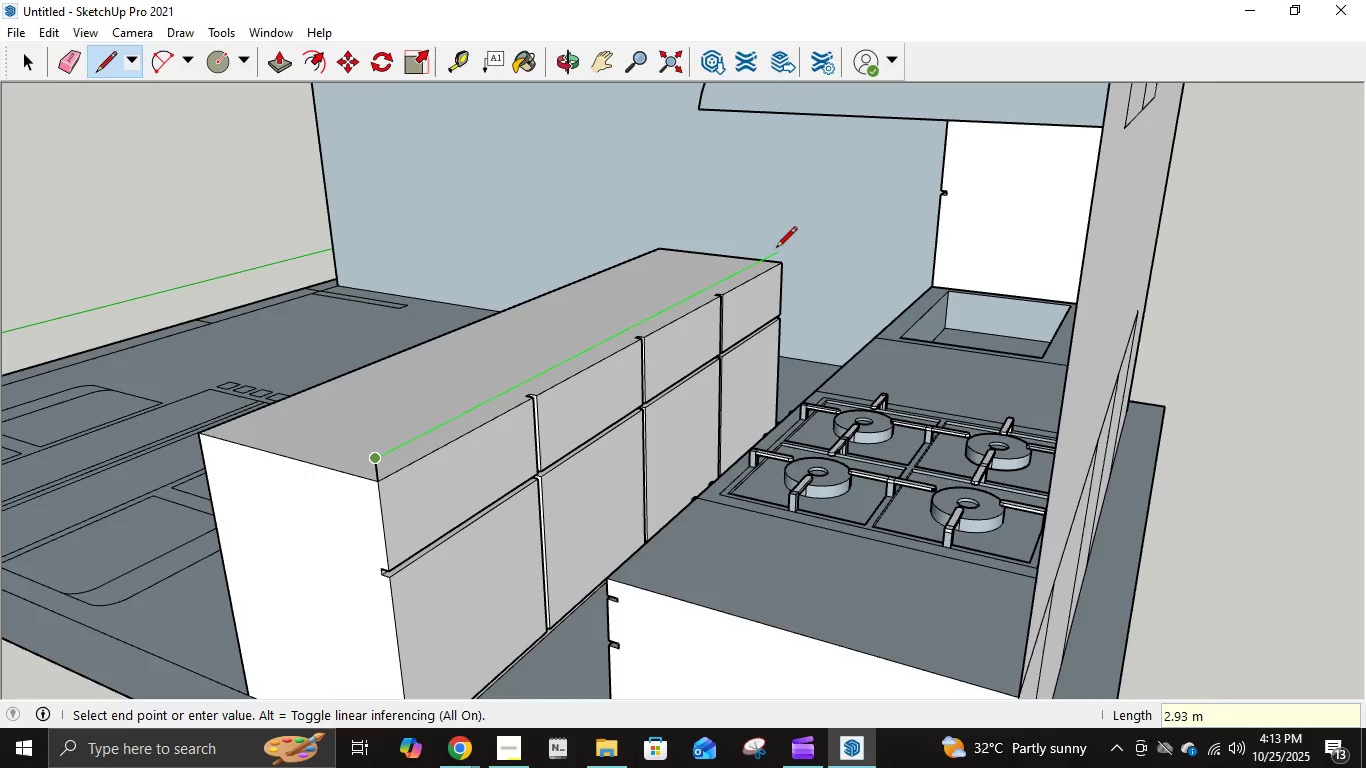 
key(Numpad3)
 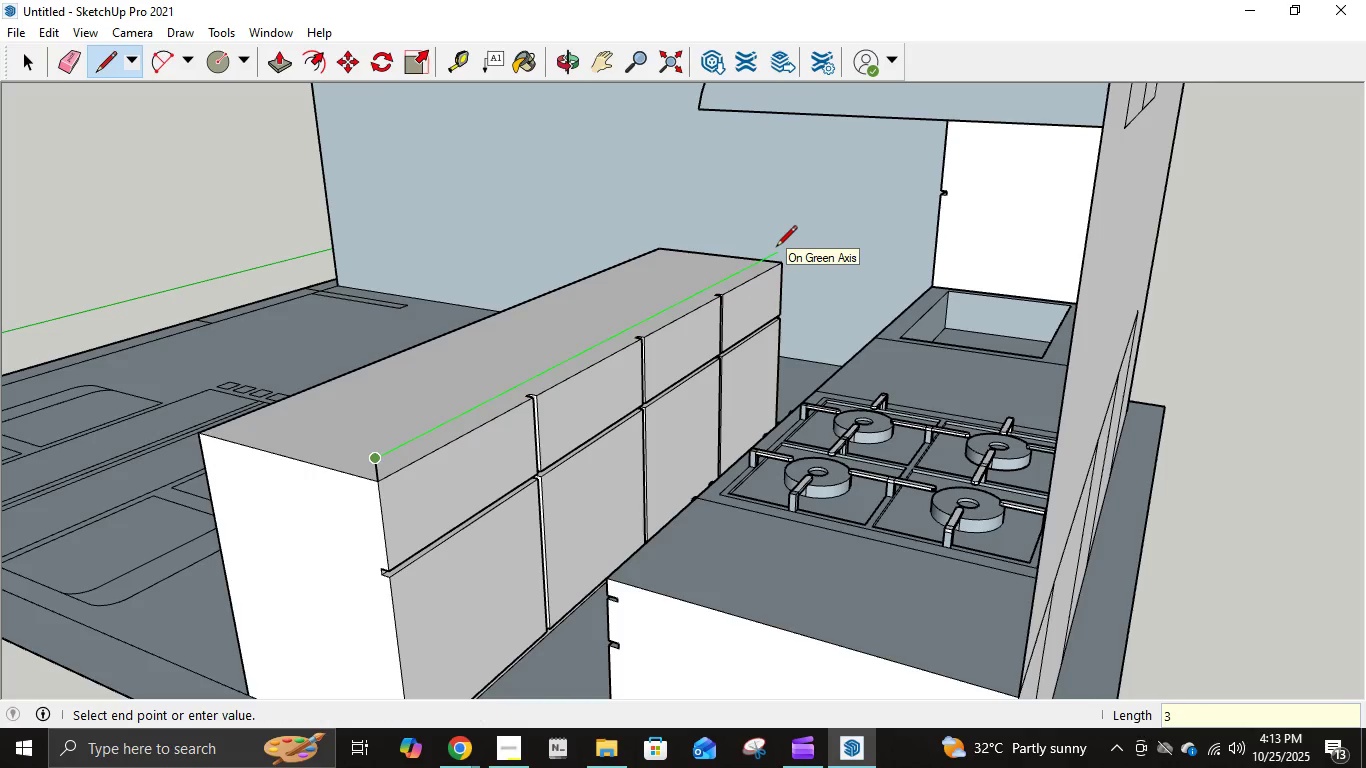 
key(NumpadEnter)
 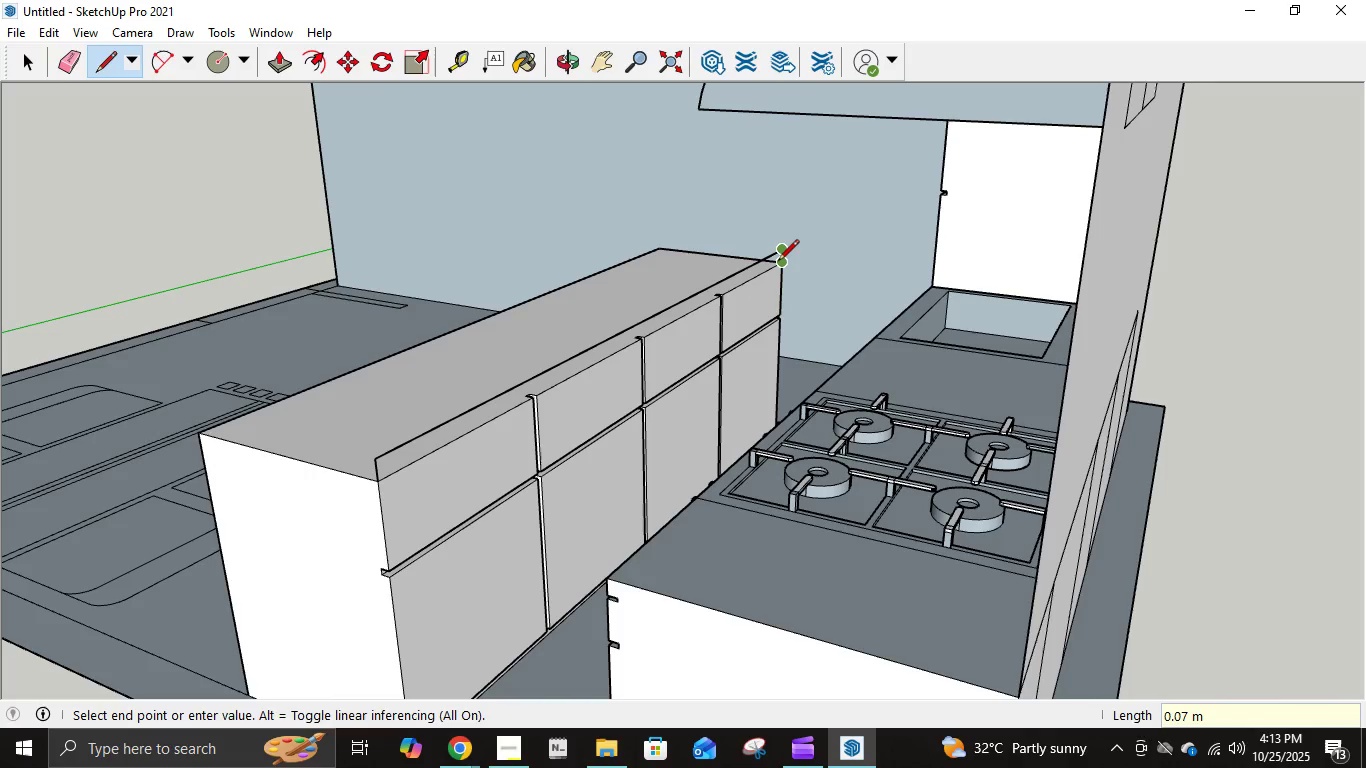 
left_click([778, 262])
 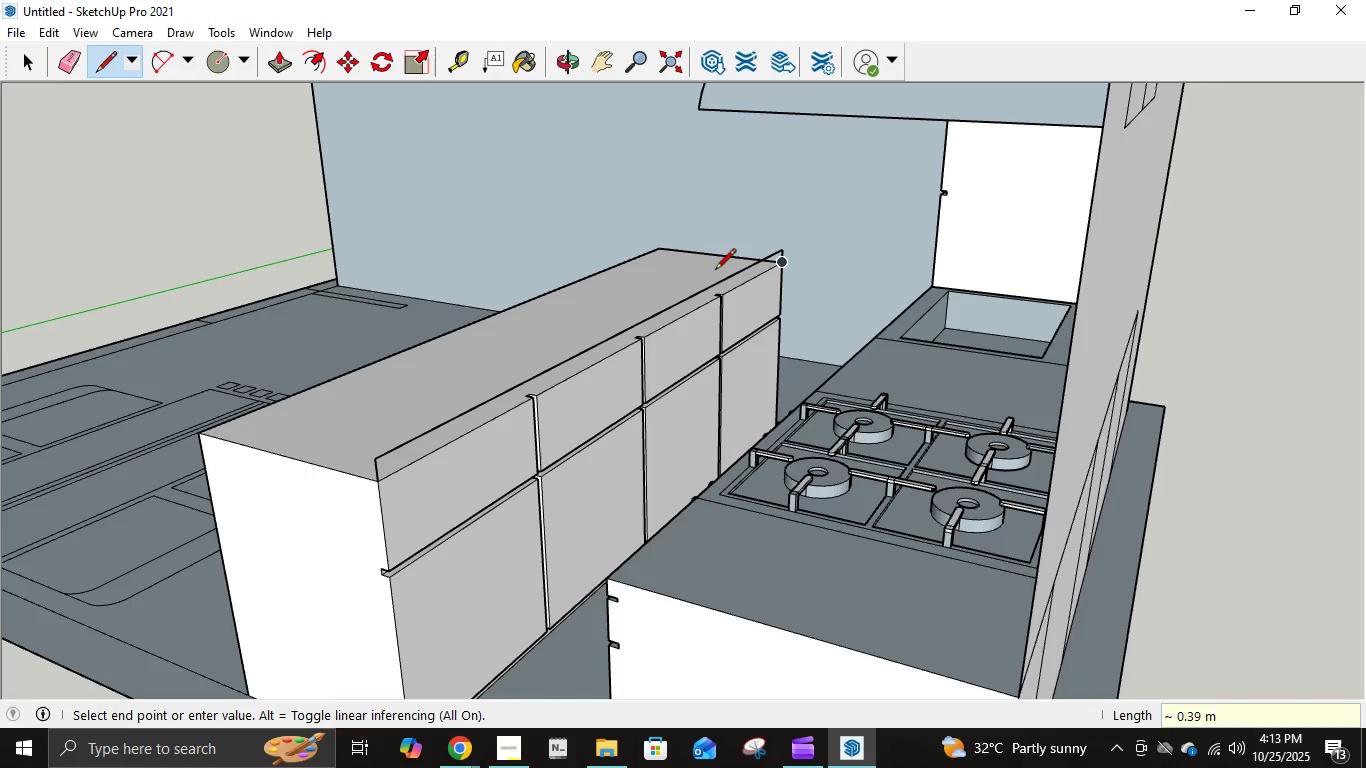 
scroll: coordinate [717, 274], scroll_direction: down, amount: 1.0
 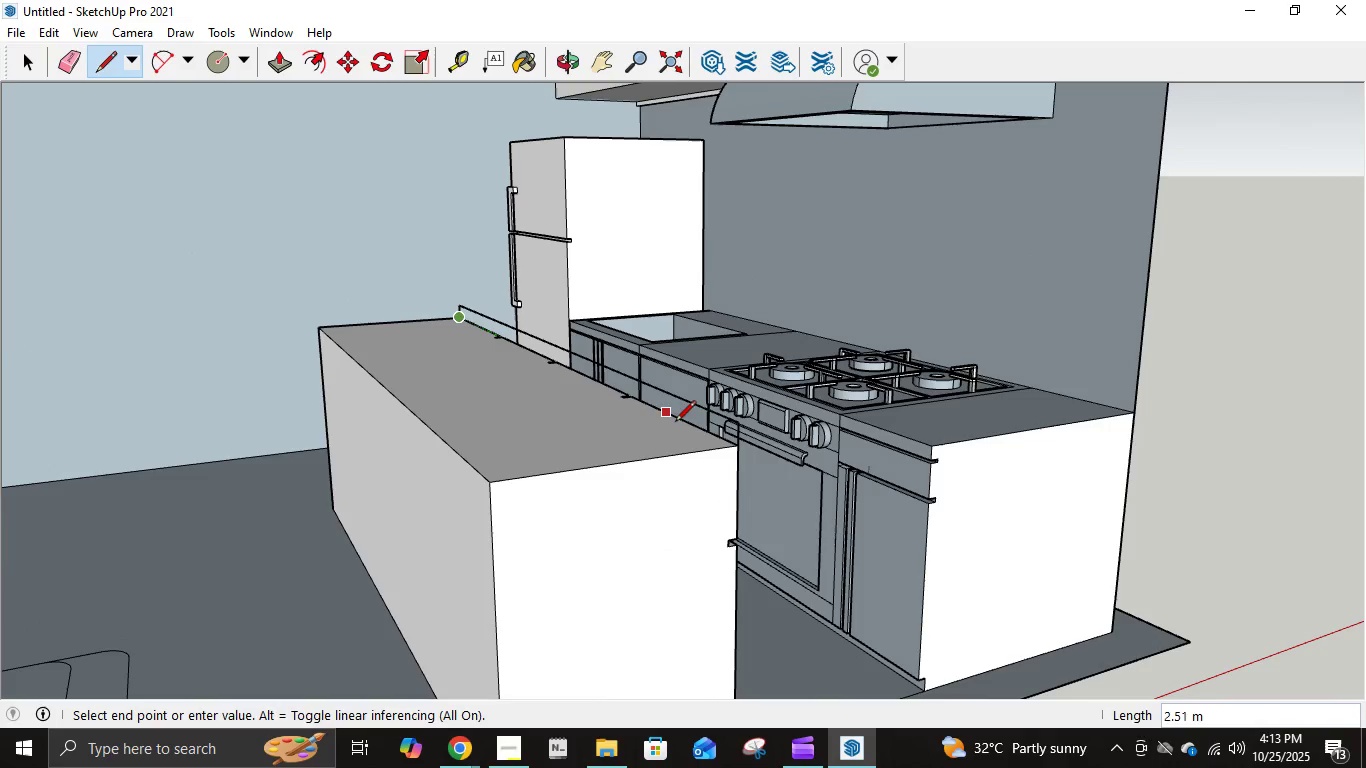 
left_click([733, 449])
 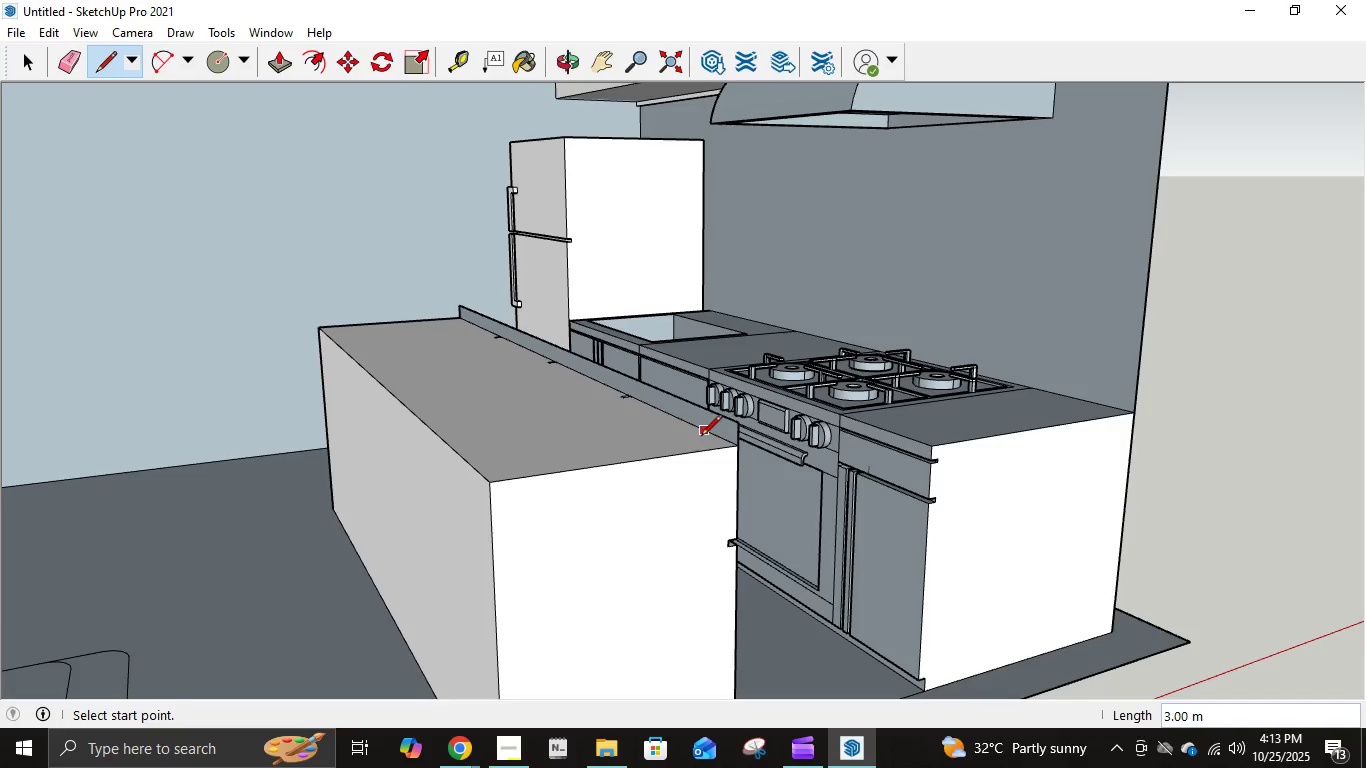 
scroll: coordinate [701, 437], scroll_direction: down, amount: 3.0
 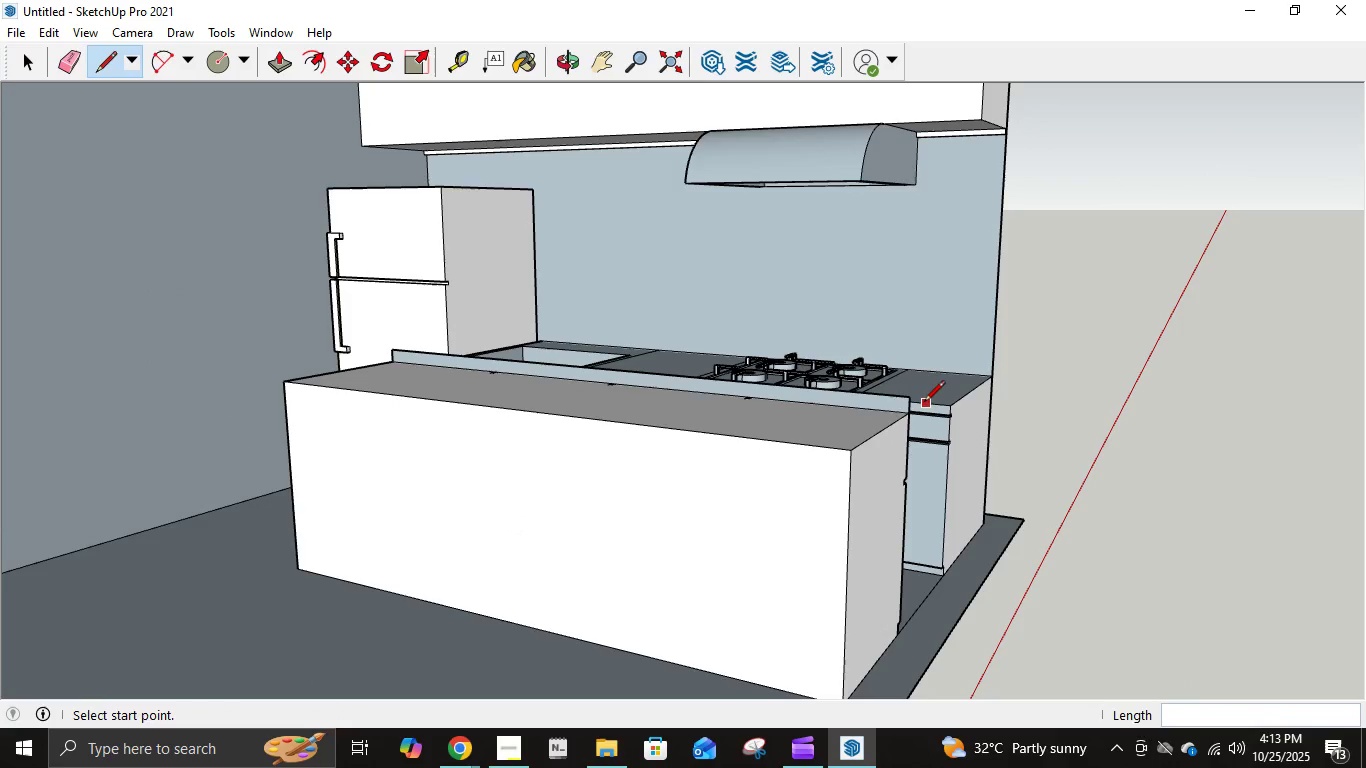 
left_click([847, 454])
 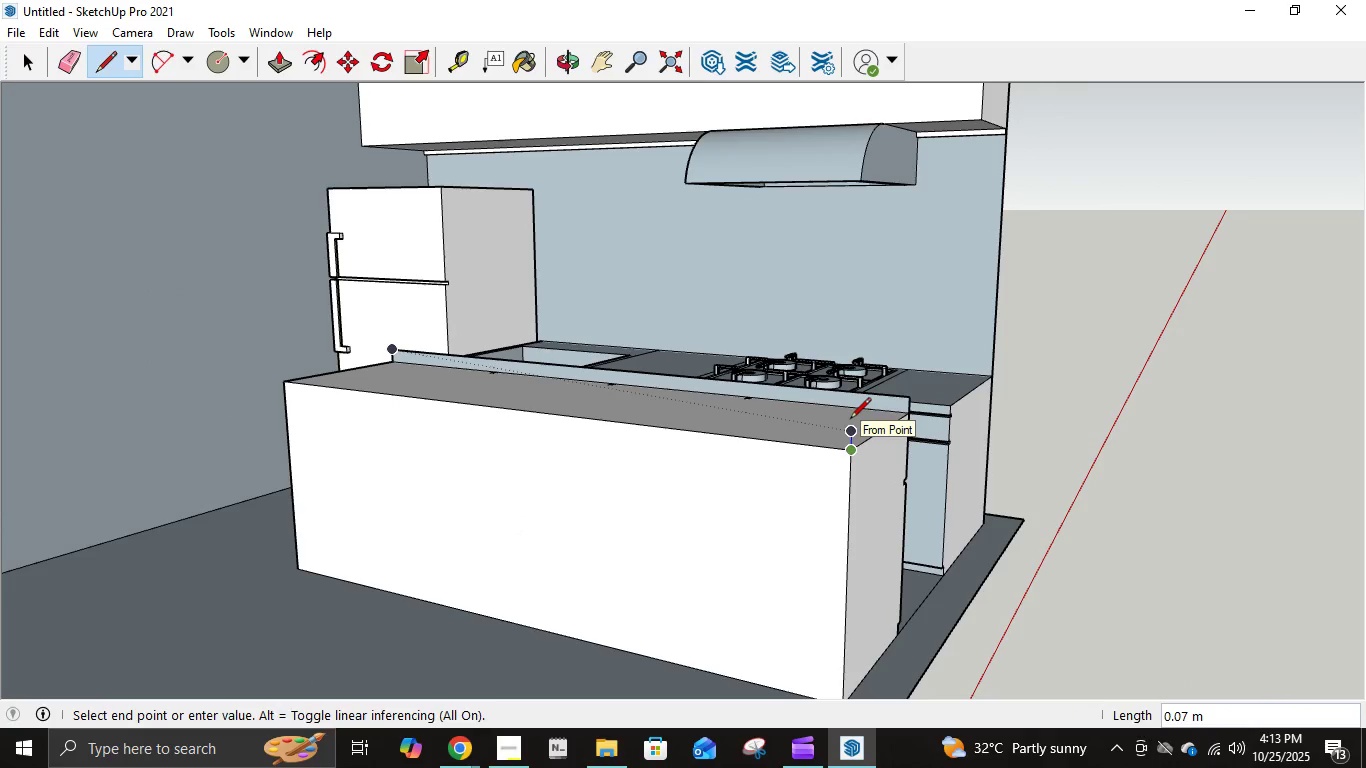 
key(NumpadDecimal)
 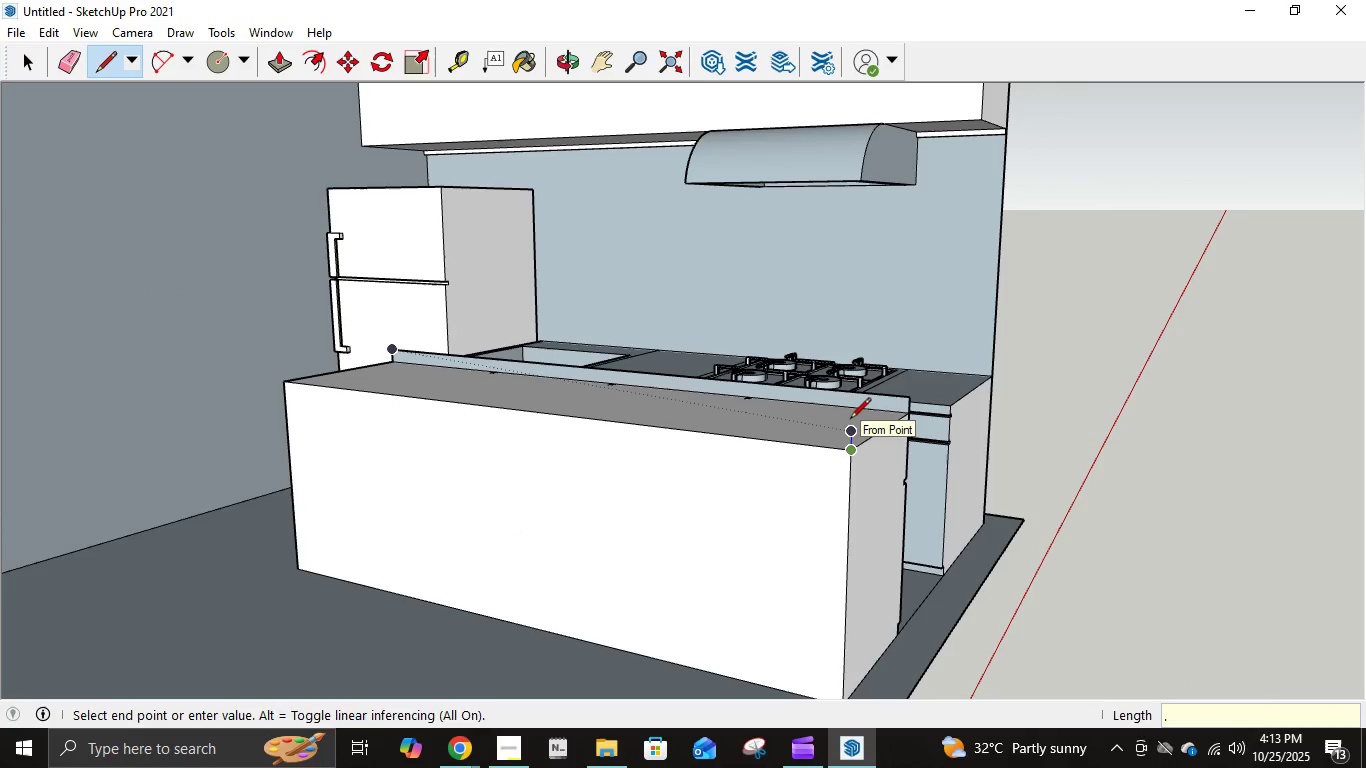 
key(Numpad0)
 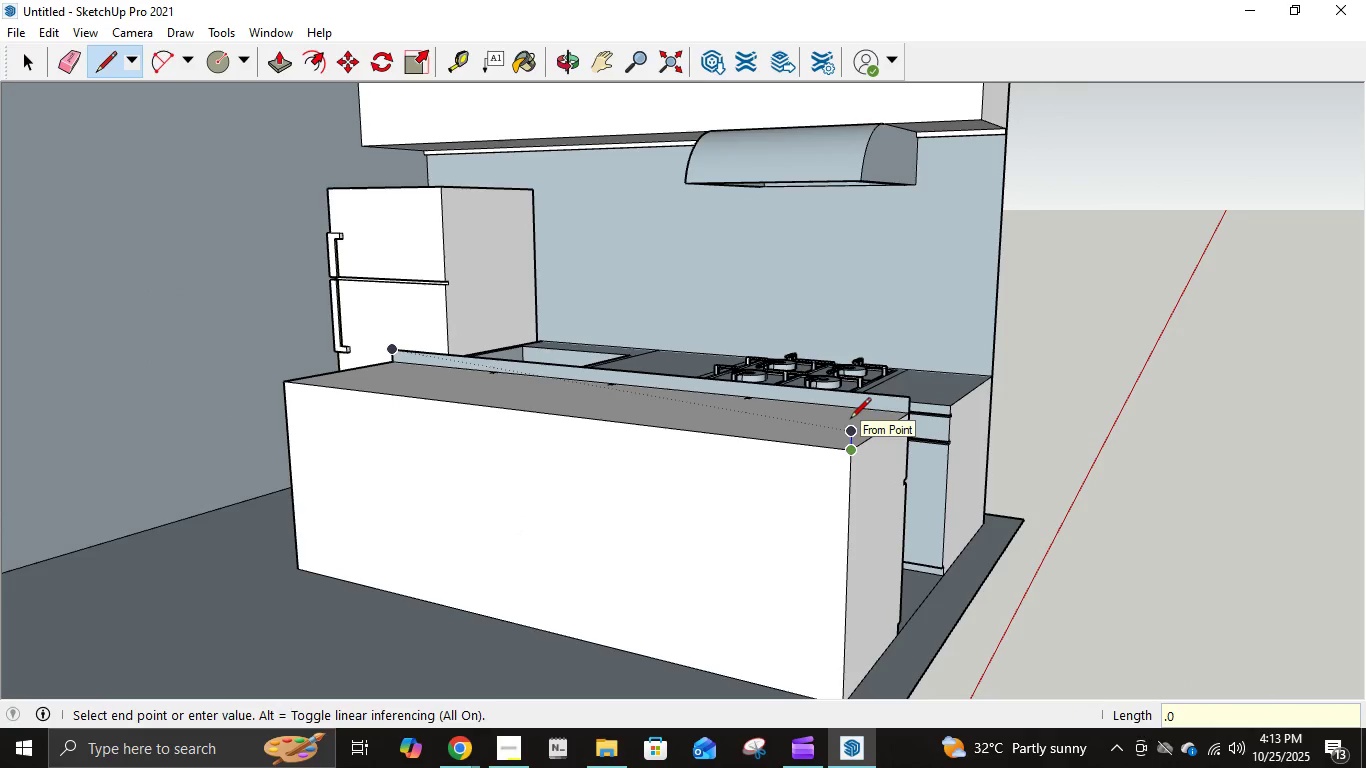 
key(Numpad7)
 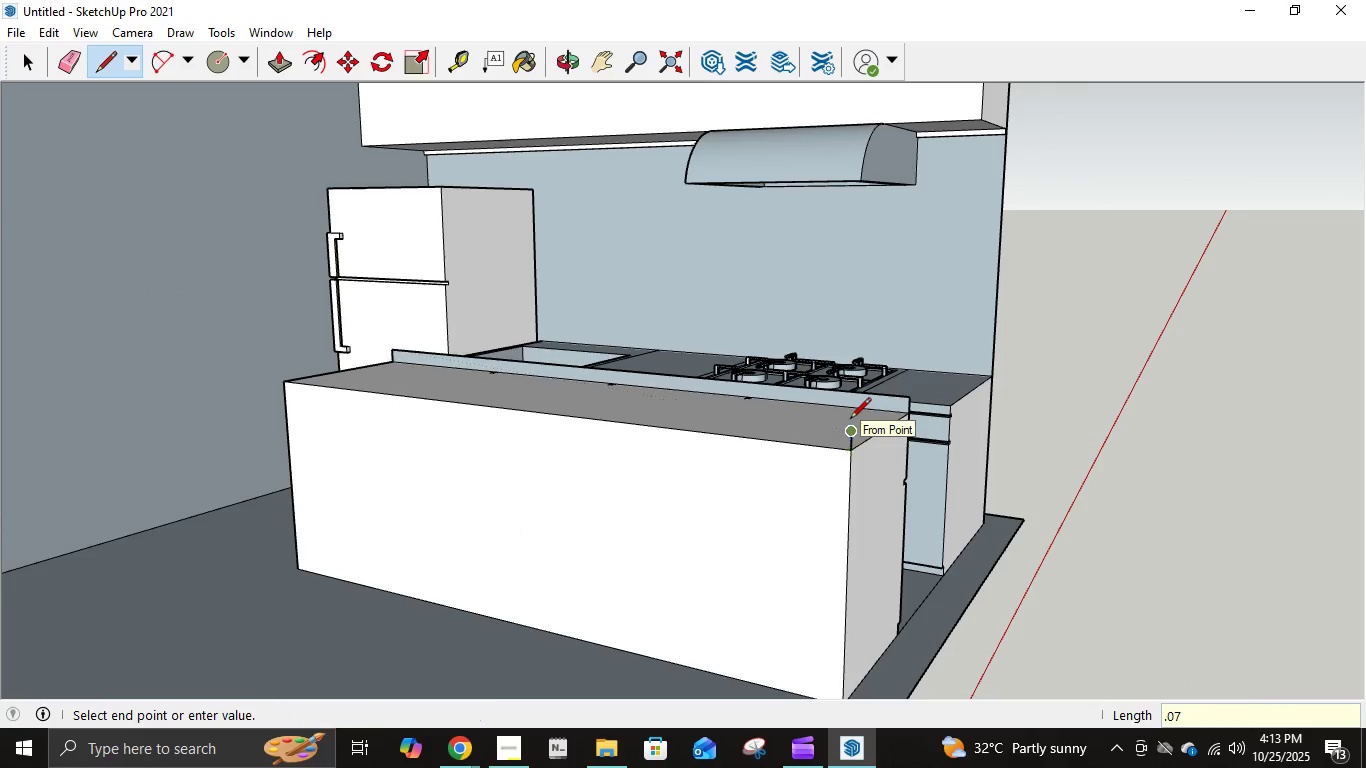 
key(NumpadEnter)
 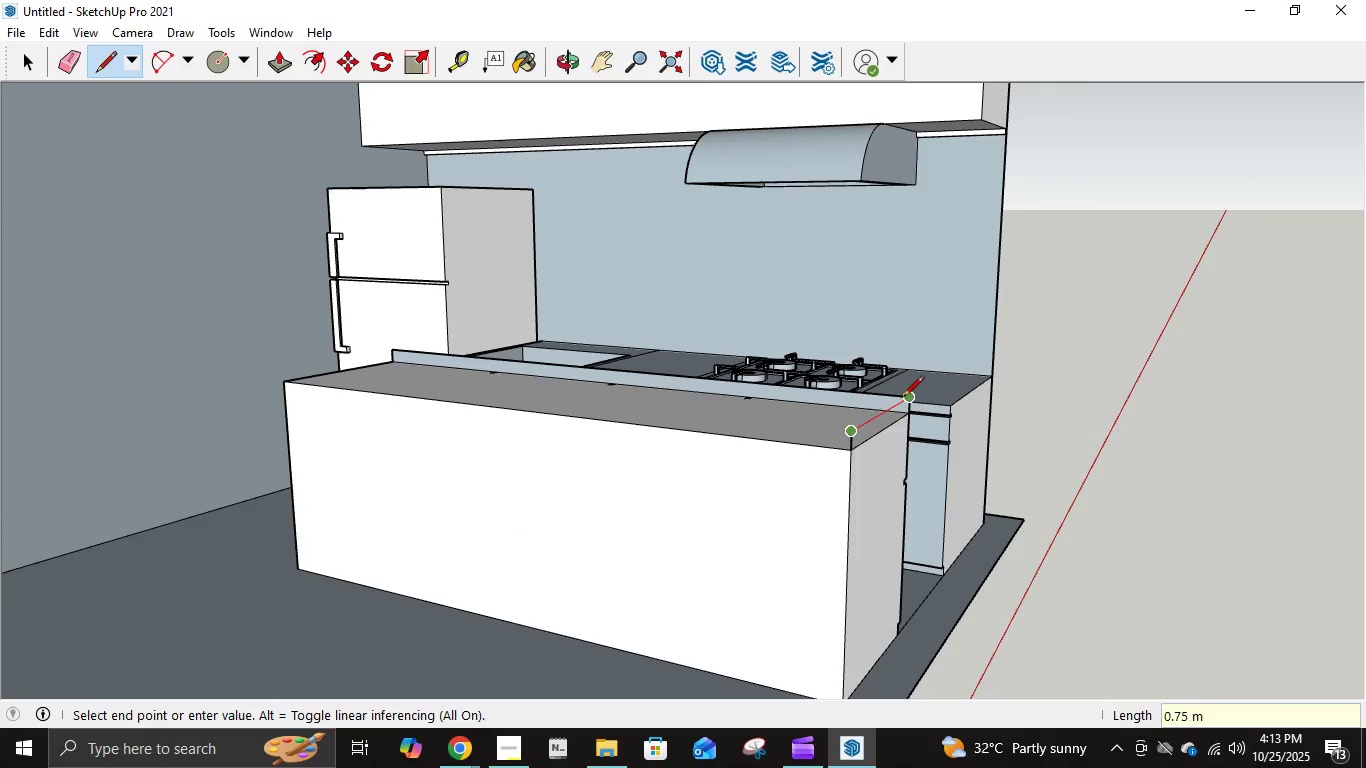 
left_click([904, 398])
 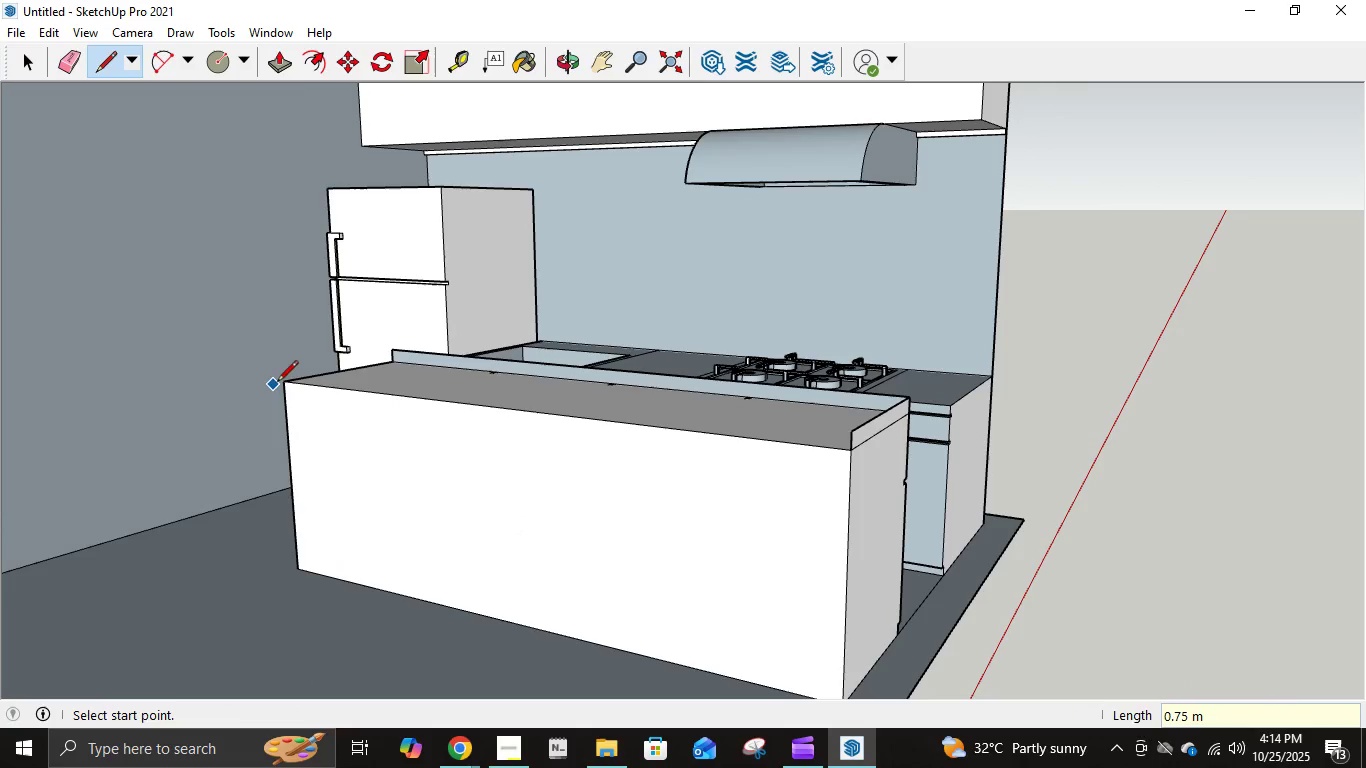 
left_click([285, 381])
 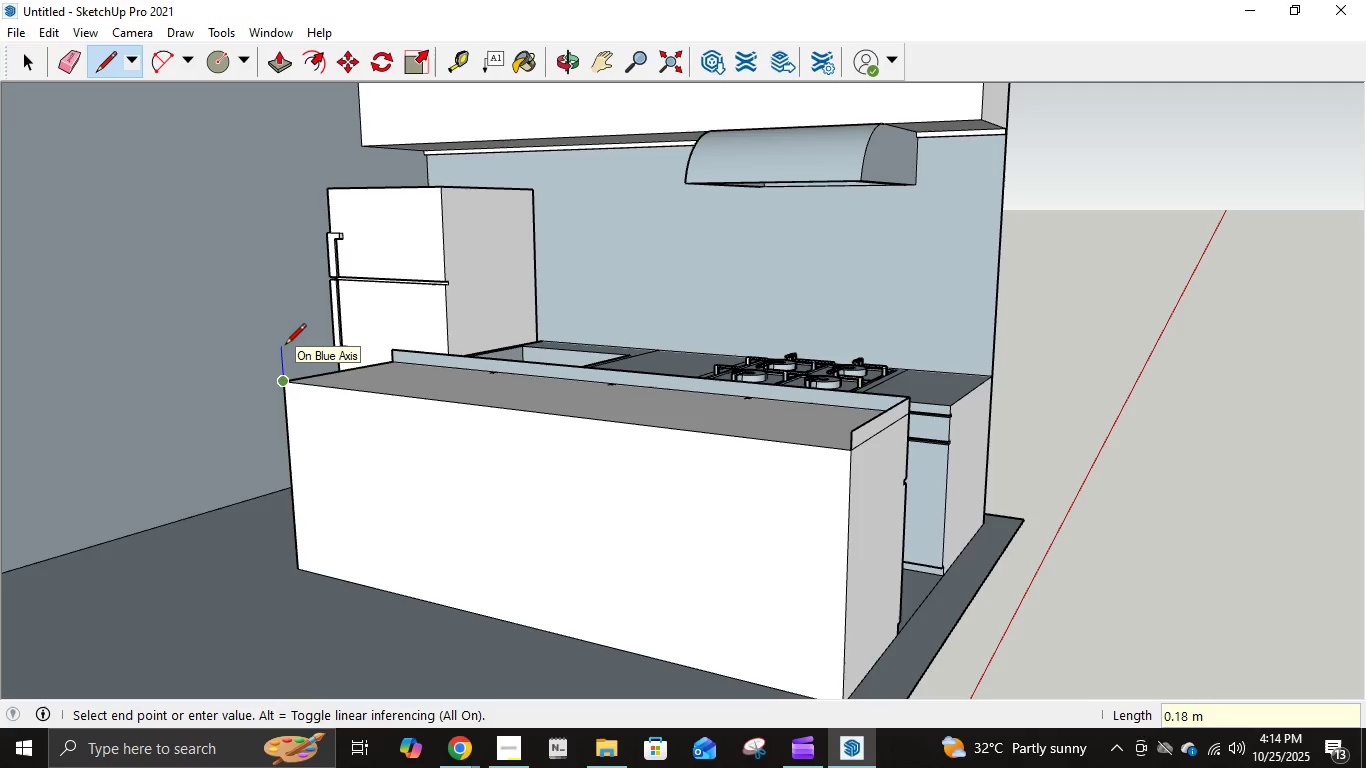 
key(NumpadDecimal)
 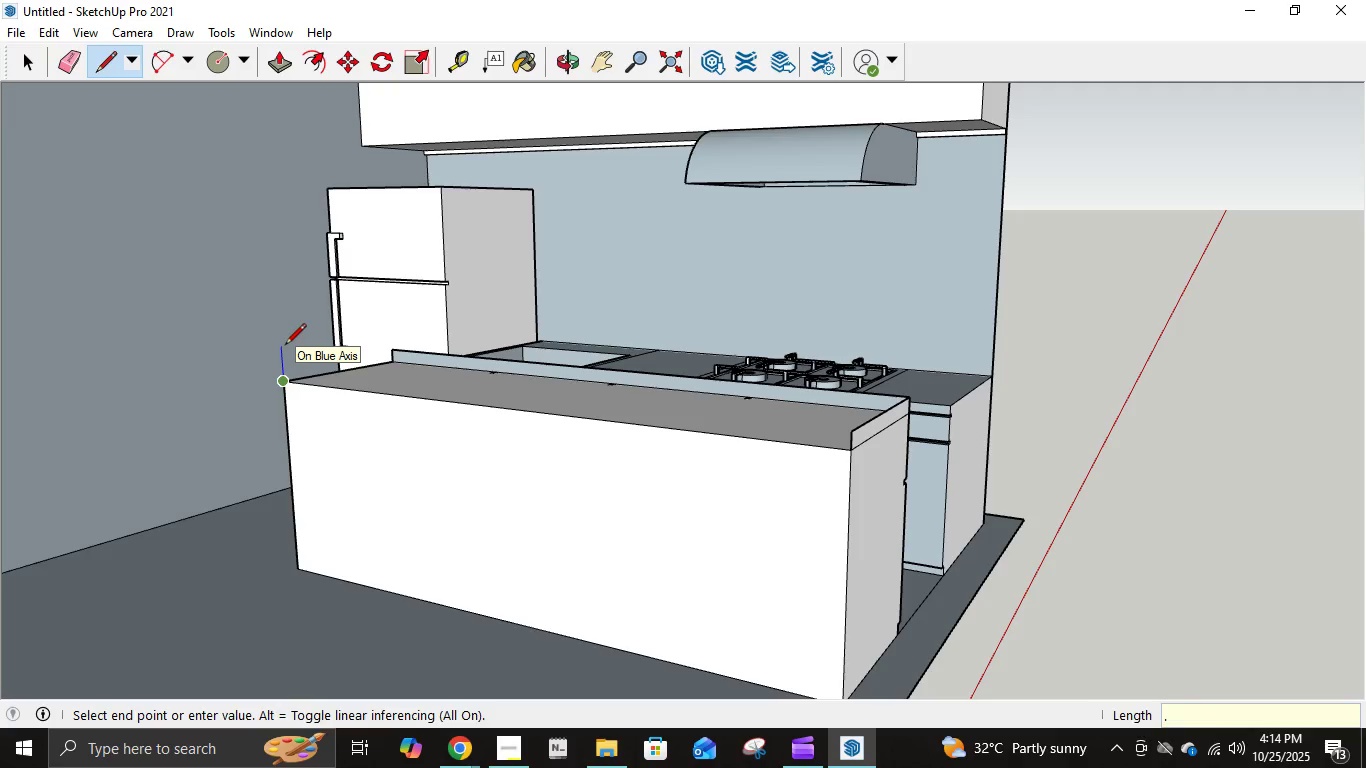 
key(Numpad0)
 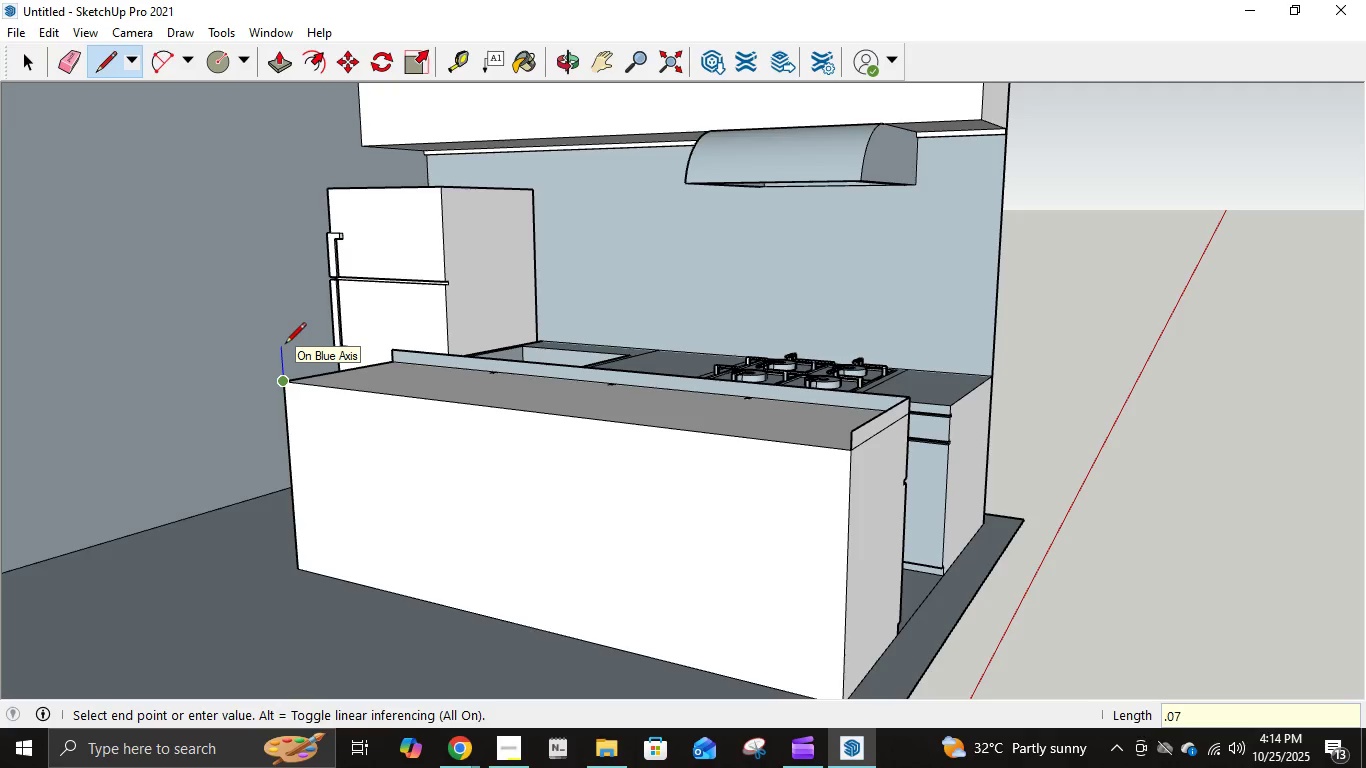 
key(Numpad7)
 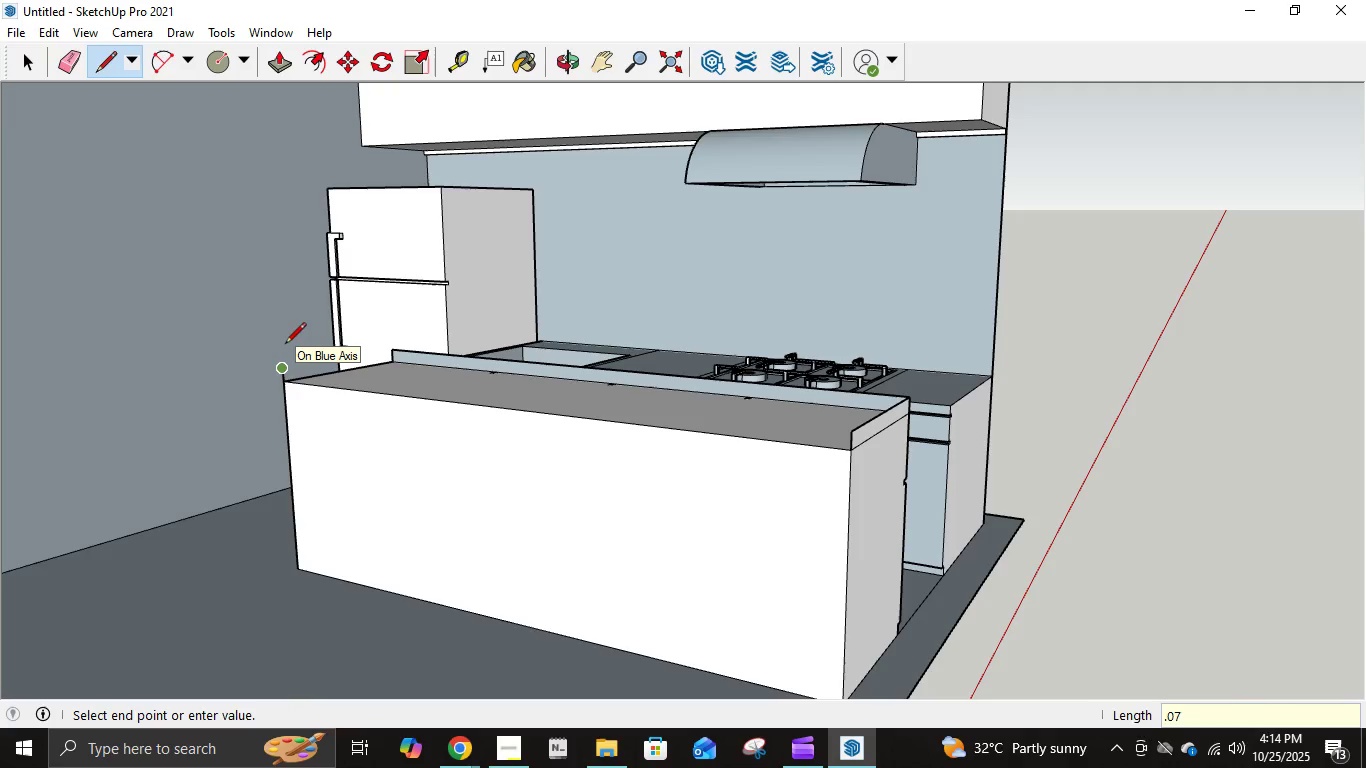 
key(NumpadEnter)
 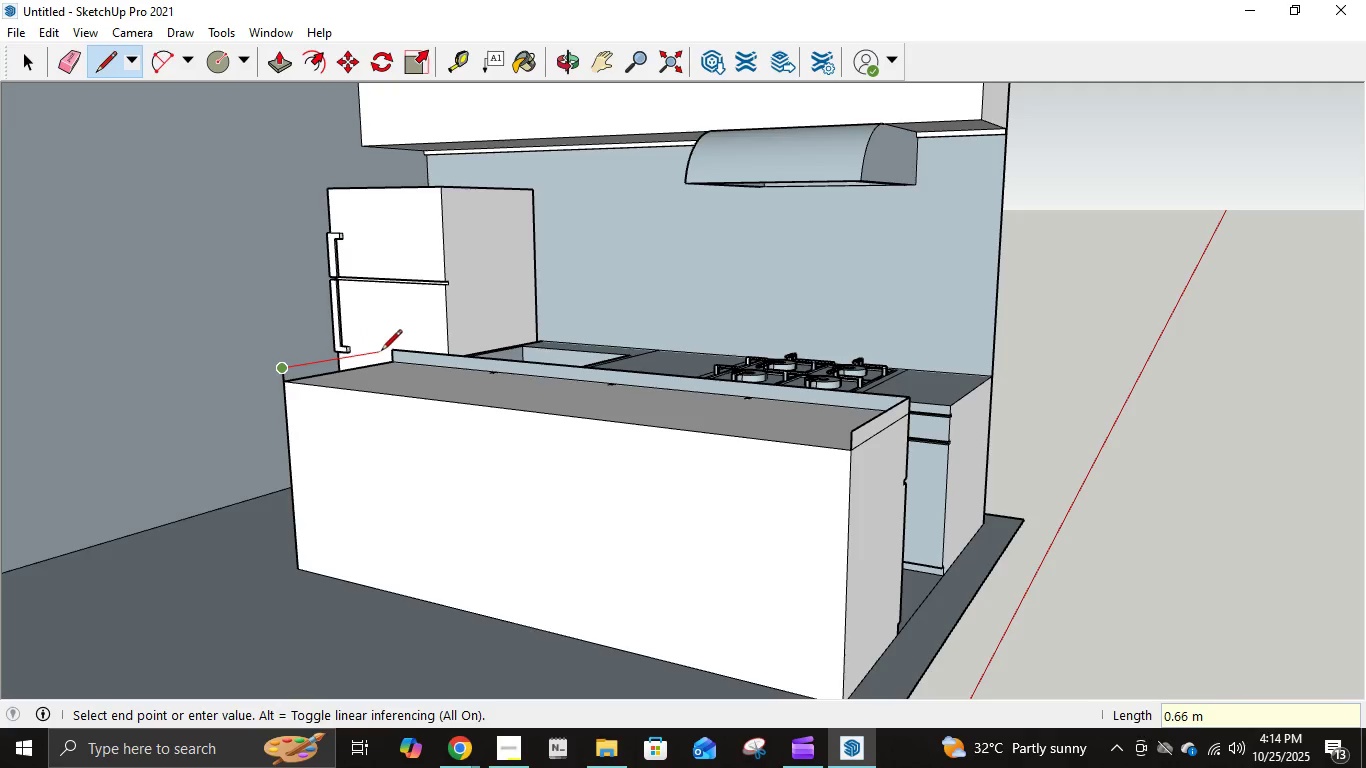 
left_click([386, 350])
 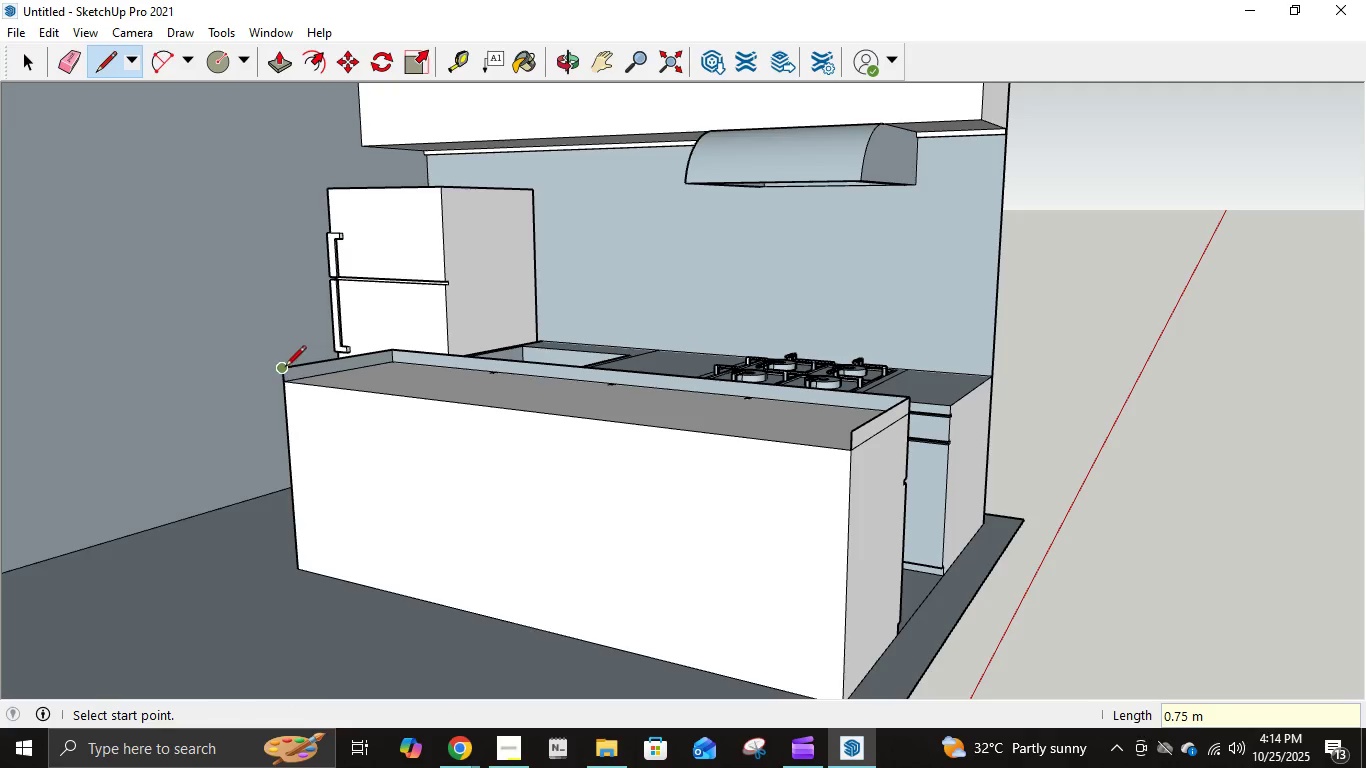 
left_click([281, 369])
 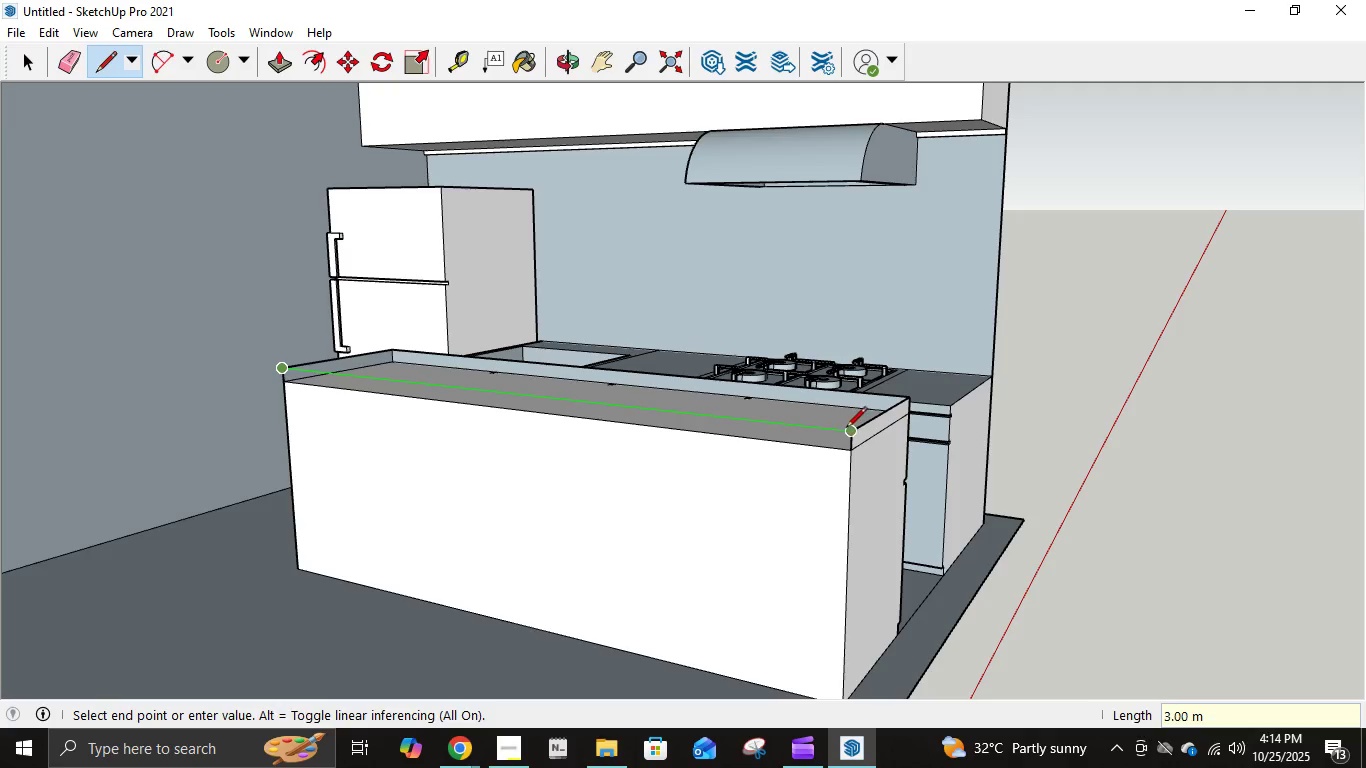 
left_click([847, 429])
 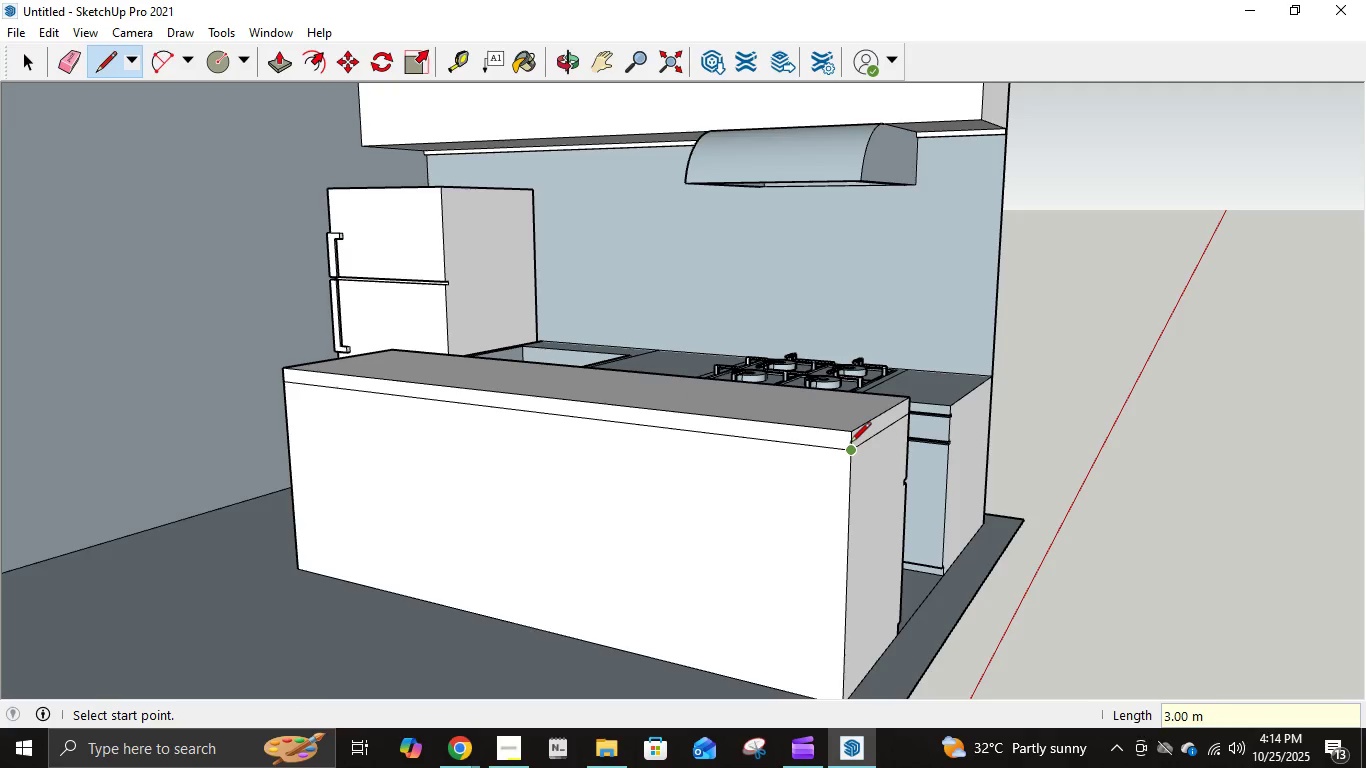 
scroll: coordinate [850, 444], scroll_direction: down, amount: 2.0
 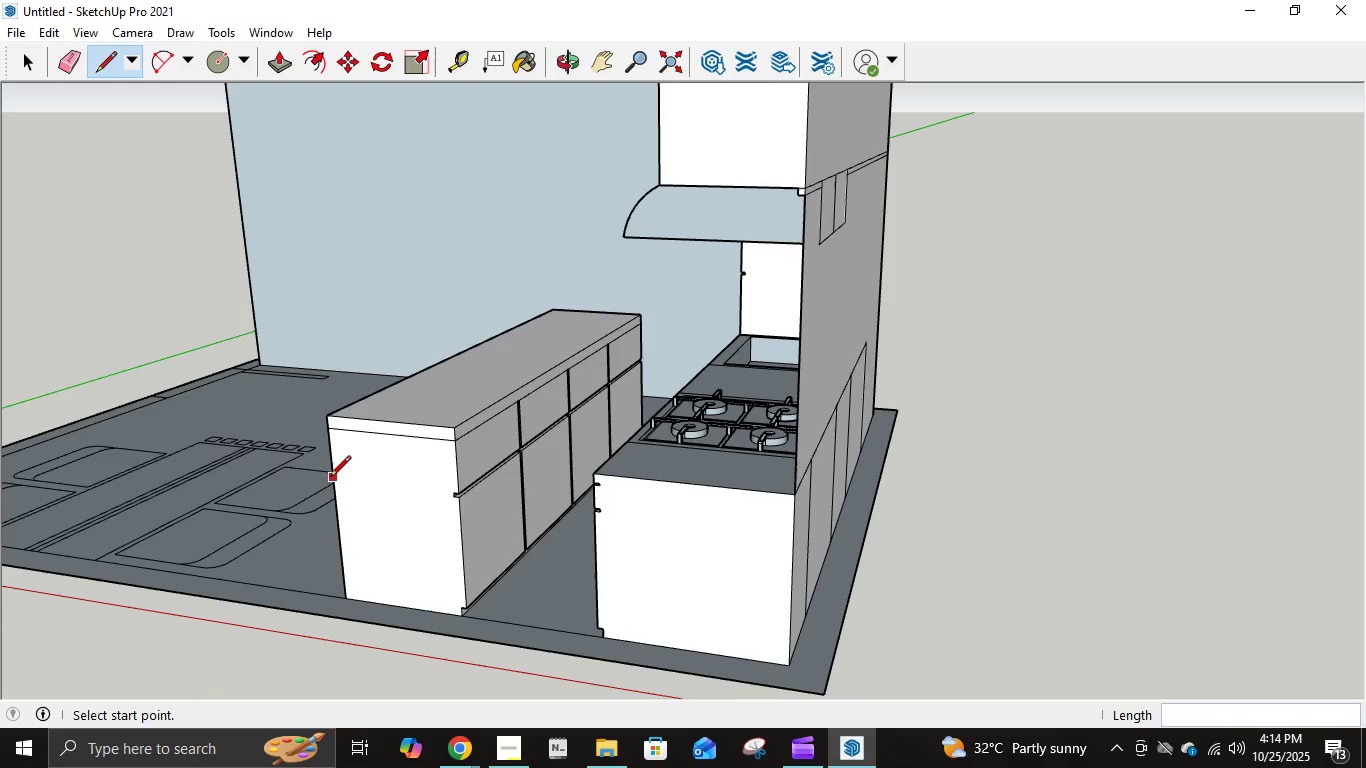 
scroll: coordinate [446, 427], scroll_direction: up, amount: 7.0
 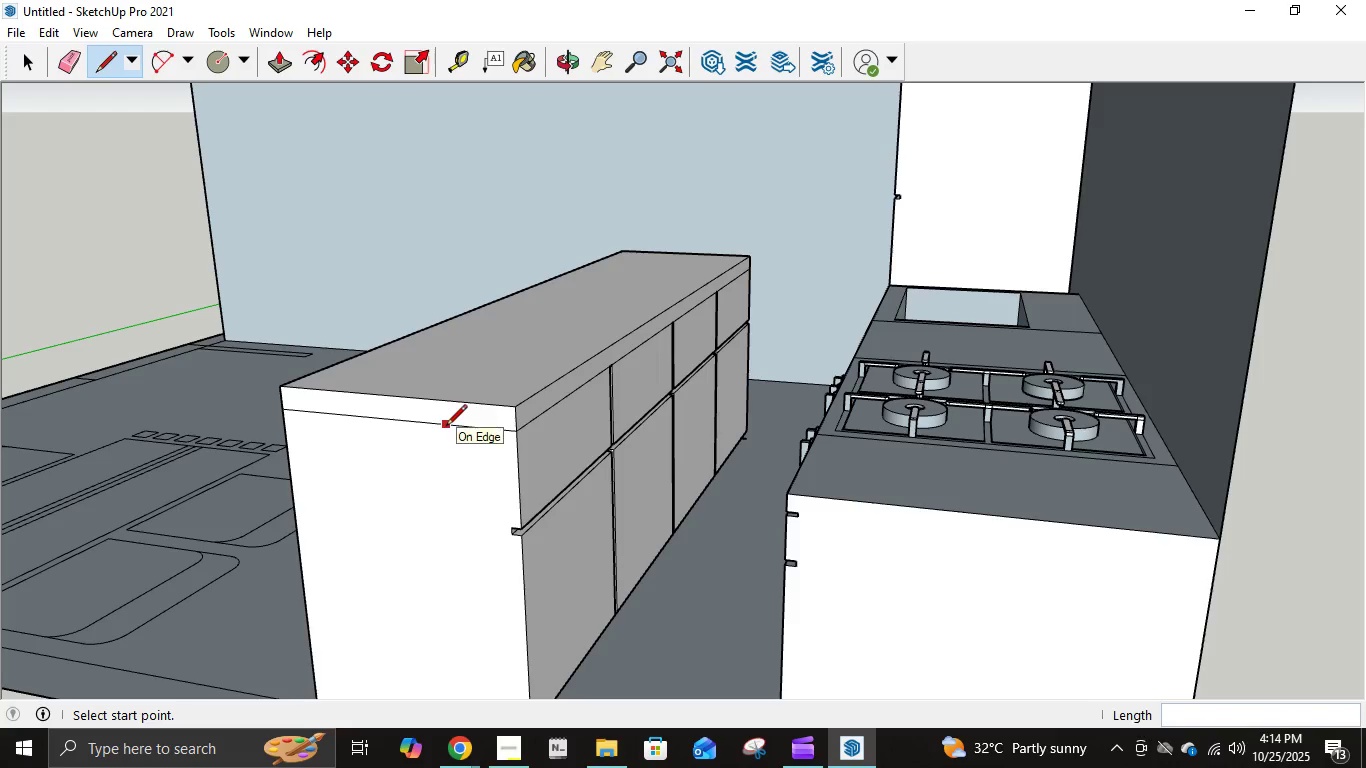 
key(E)
 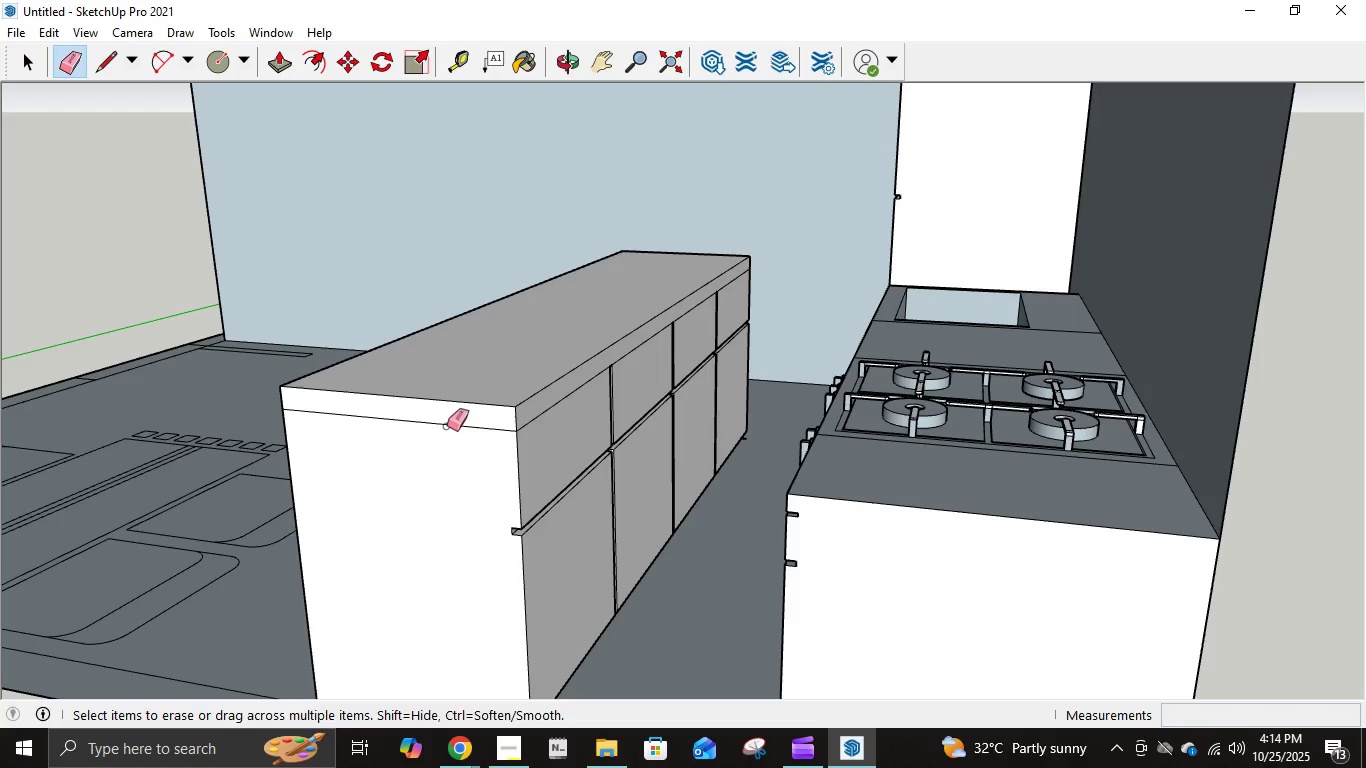 
left_click([447, 425])
 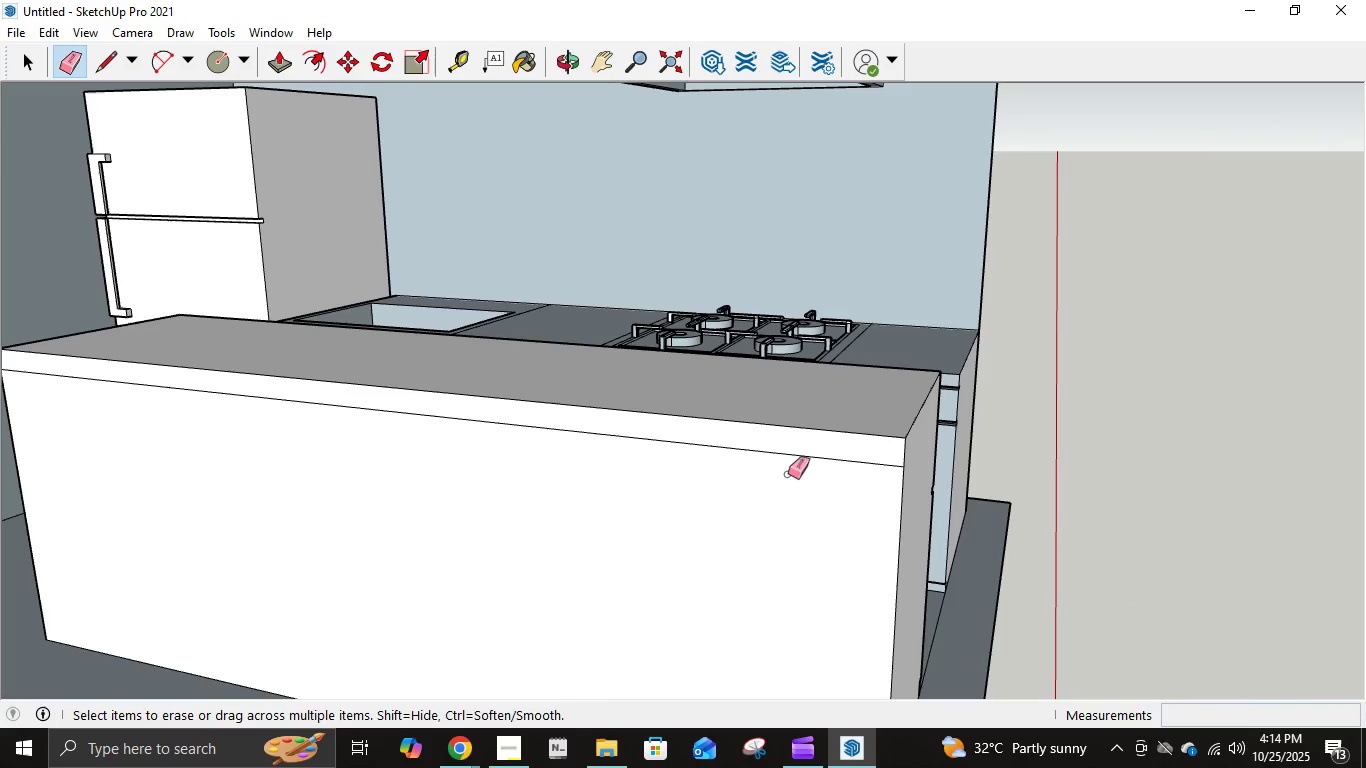 
left_click([793, 454])
 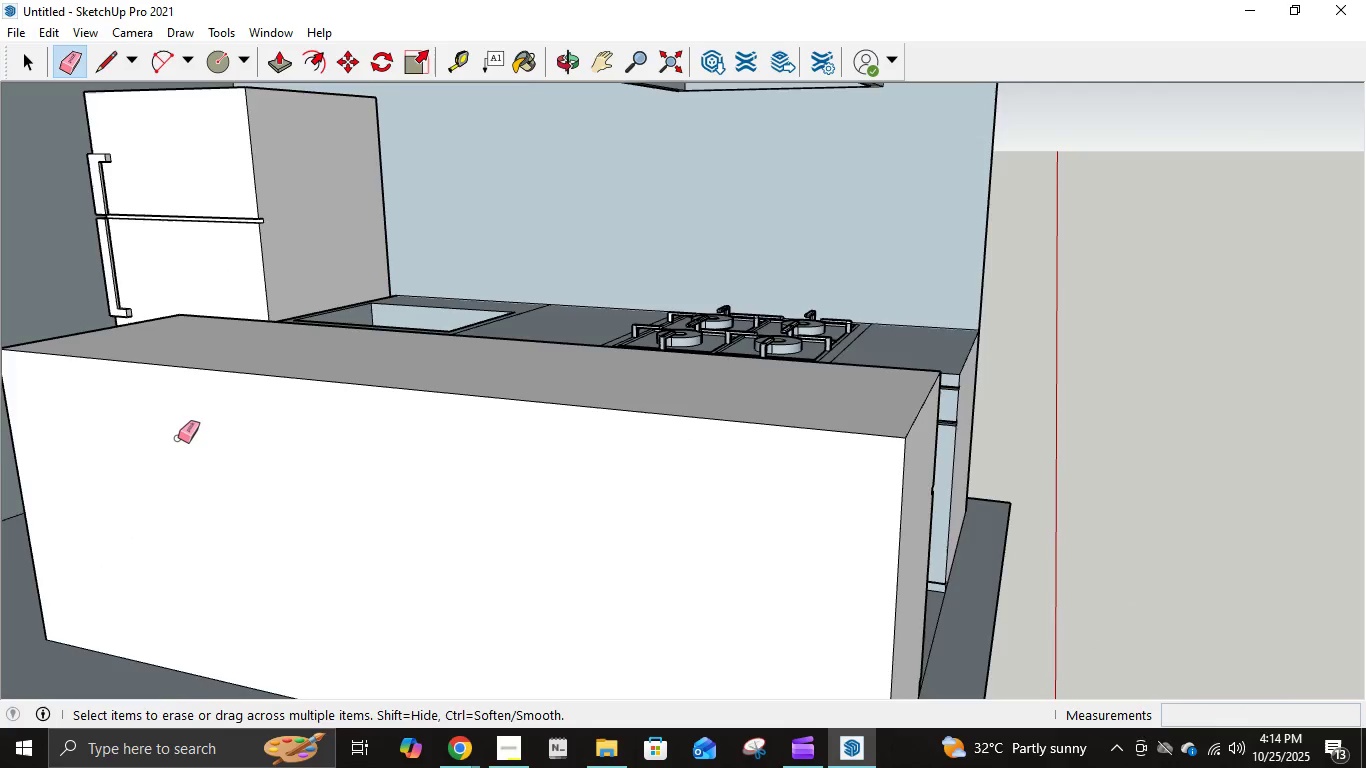 
scroll: coordinate [179, 438], scroll_direction: down, amount: 5.0
 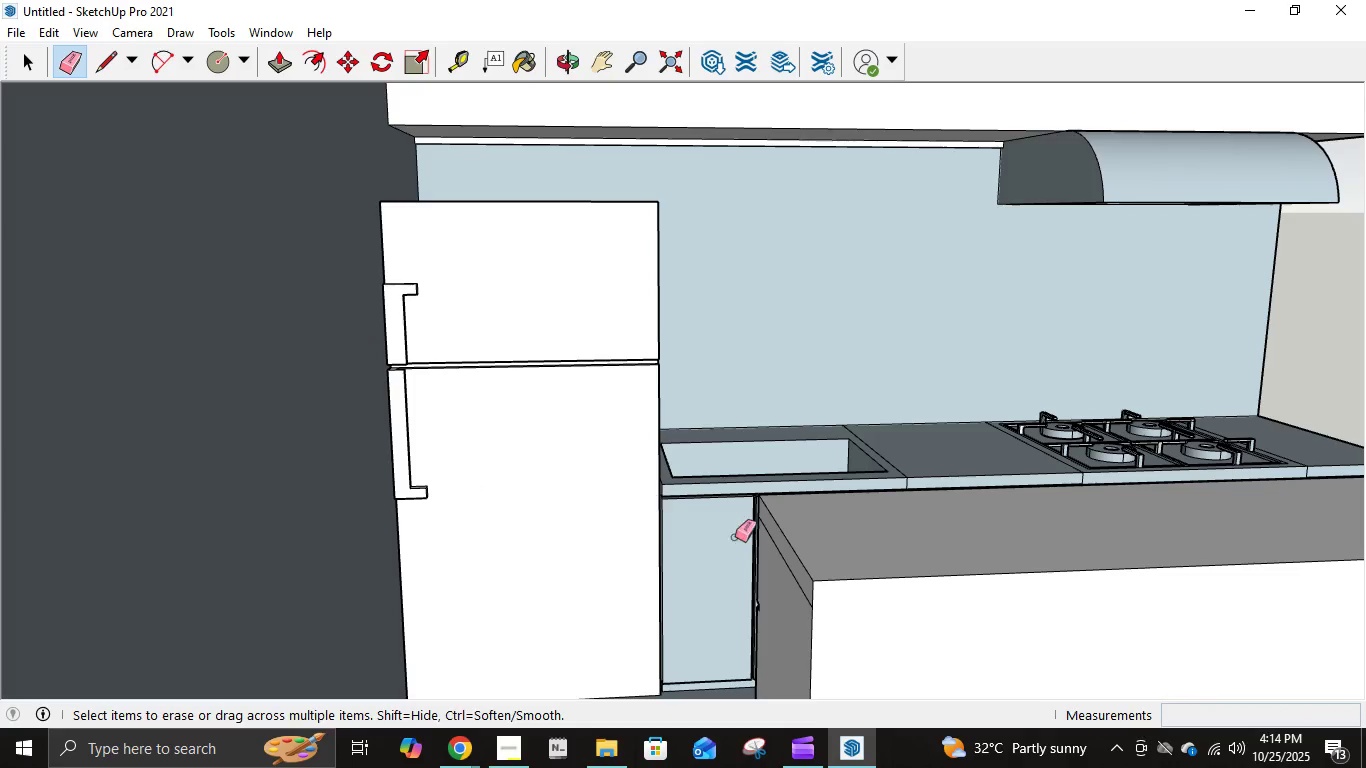 
left_click([780, 562])
 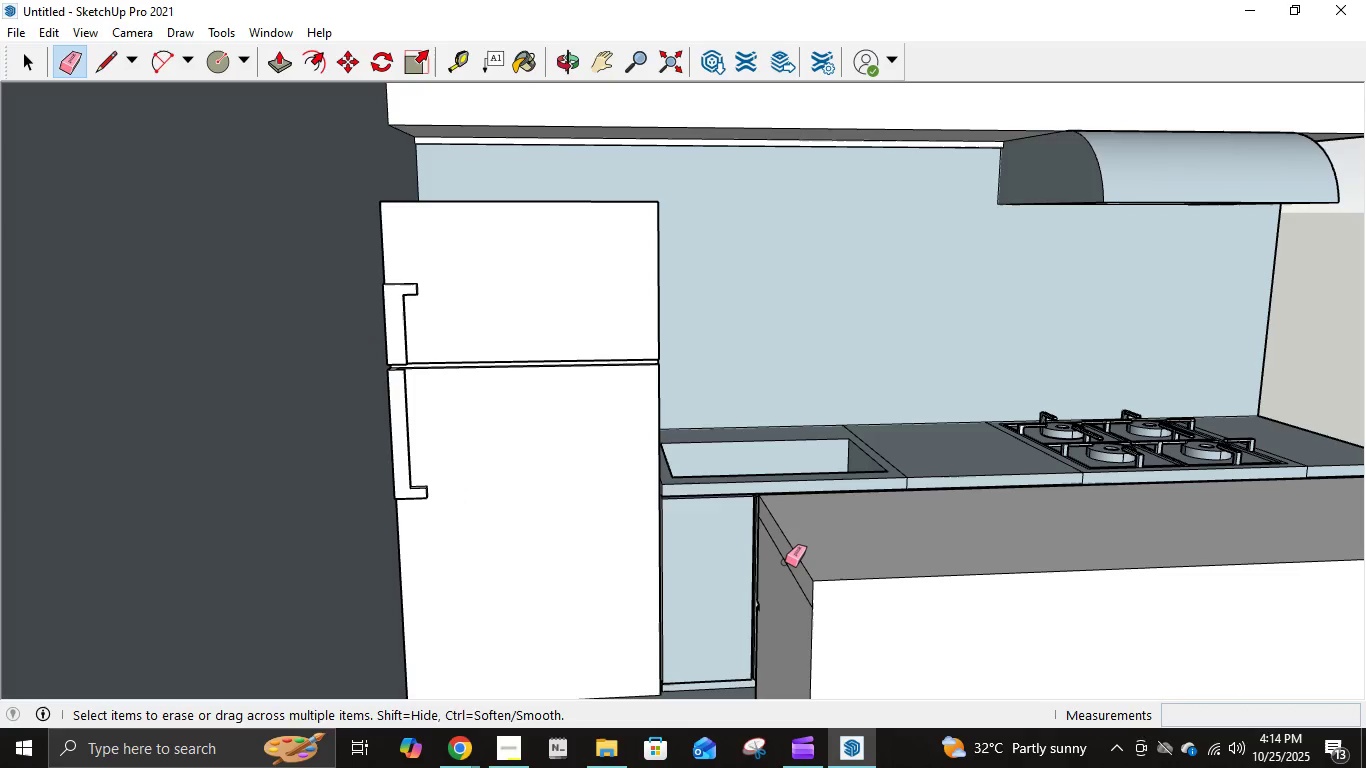 
left_click([785, 562])
 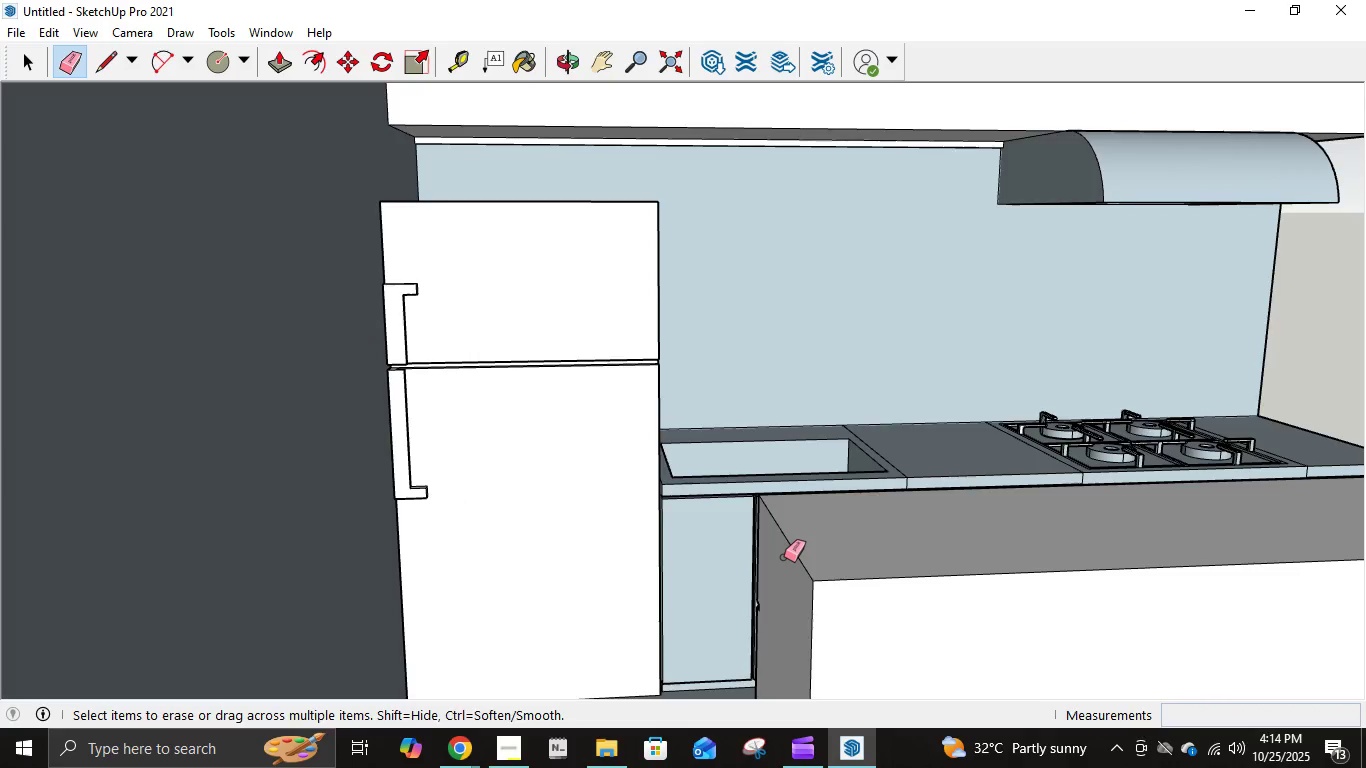 
scroll: coordinate [848, 534], scroll_direction: down, amount: 11.0
 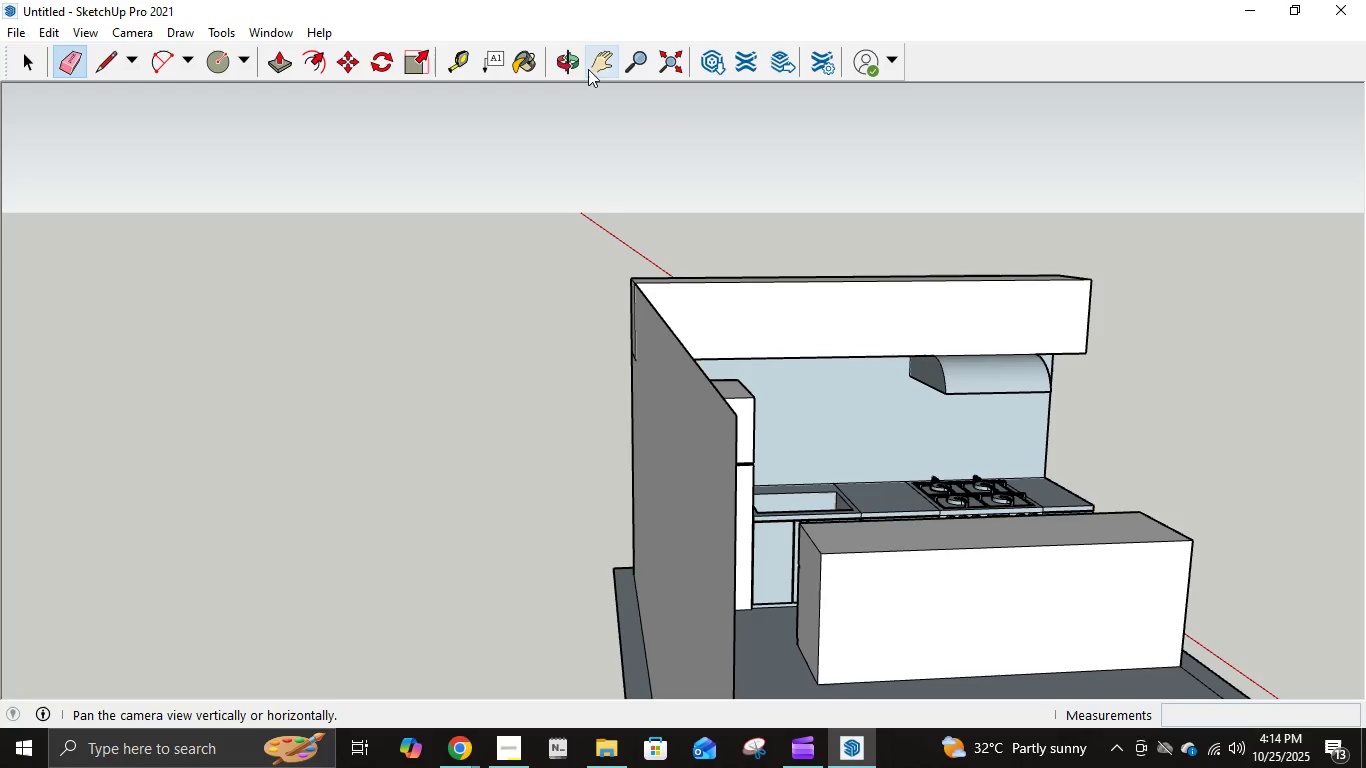 
left_click([600, 54])
 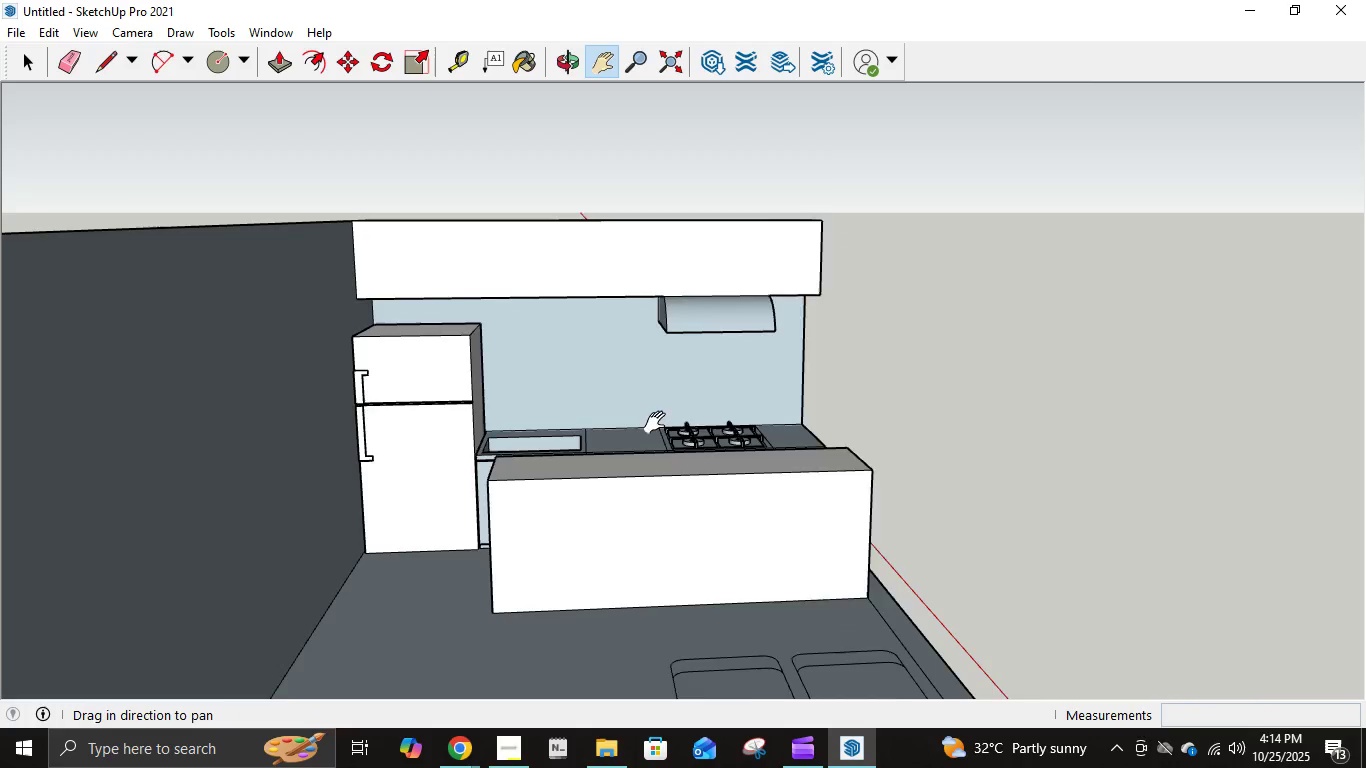 
scroll: coordinate [696, 566], scroll_direction: up, amount: 7.0
 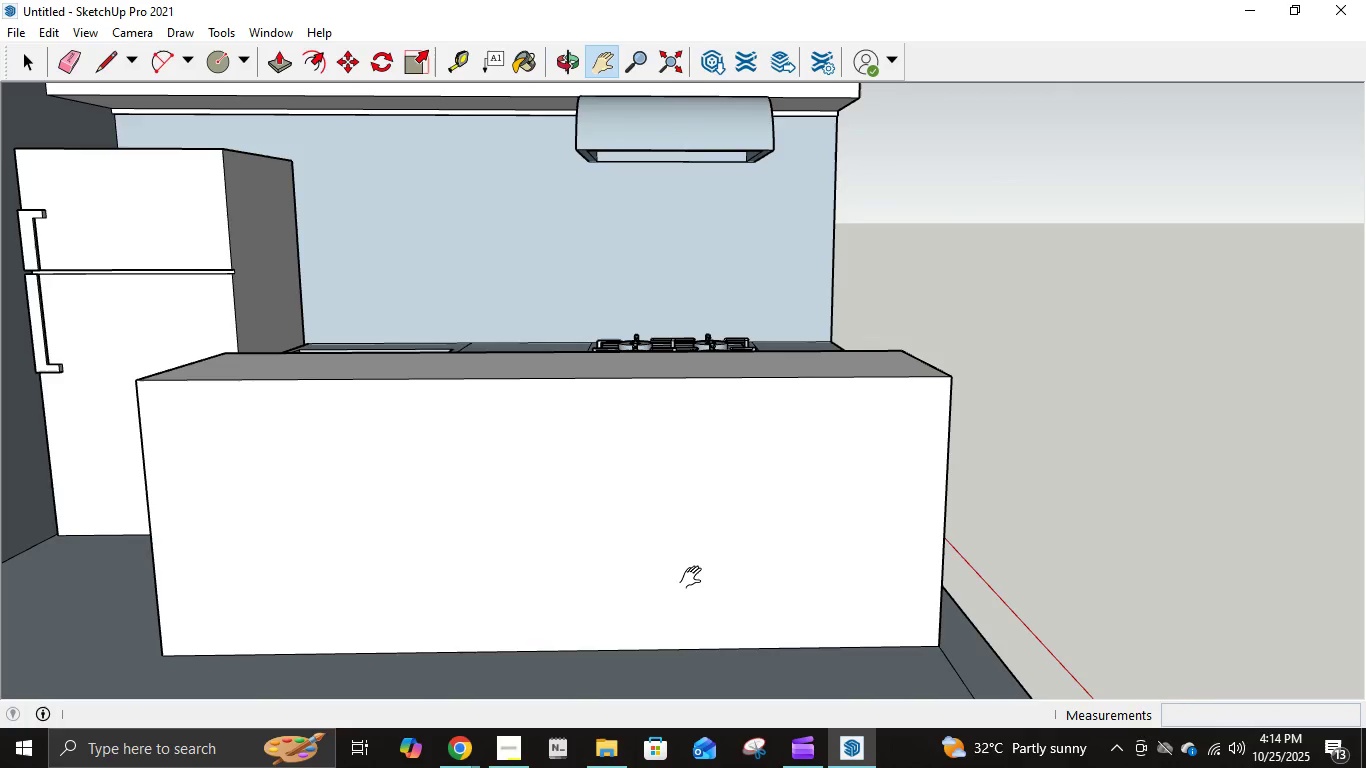 
key(L)
 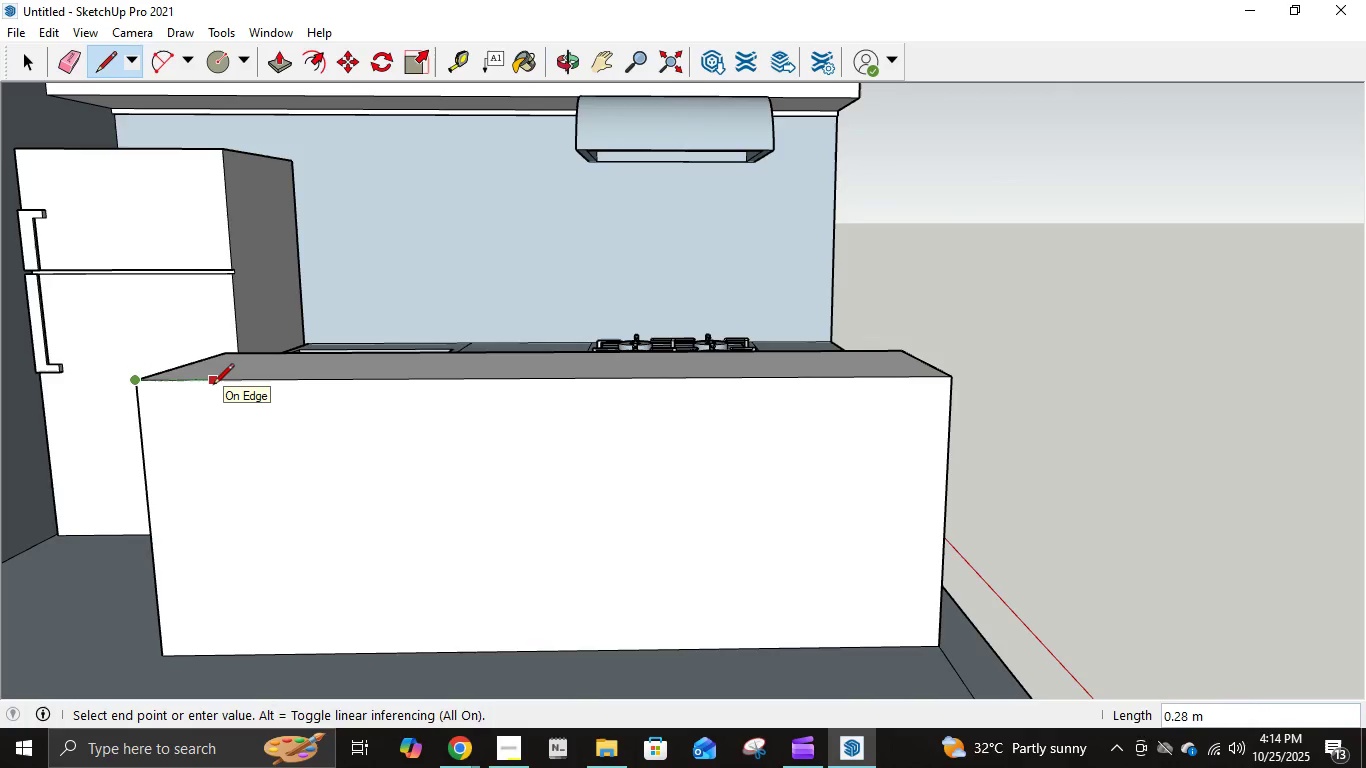 
key(NumpadDecimal)
 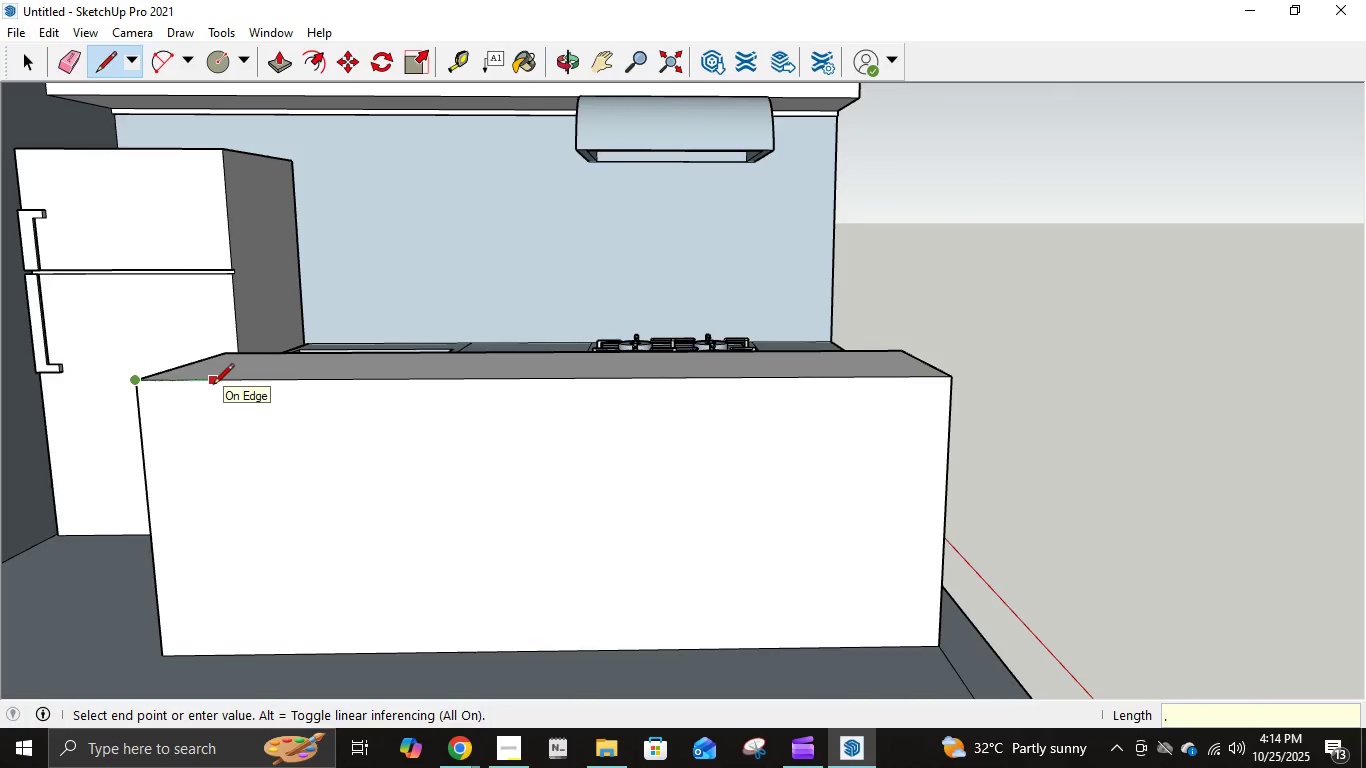 
key(Numpad0)
 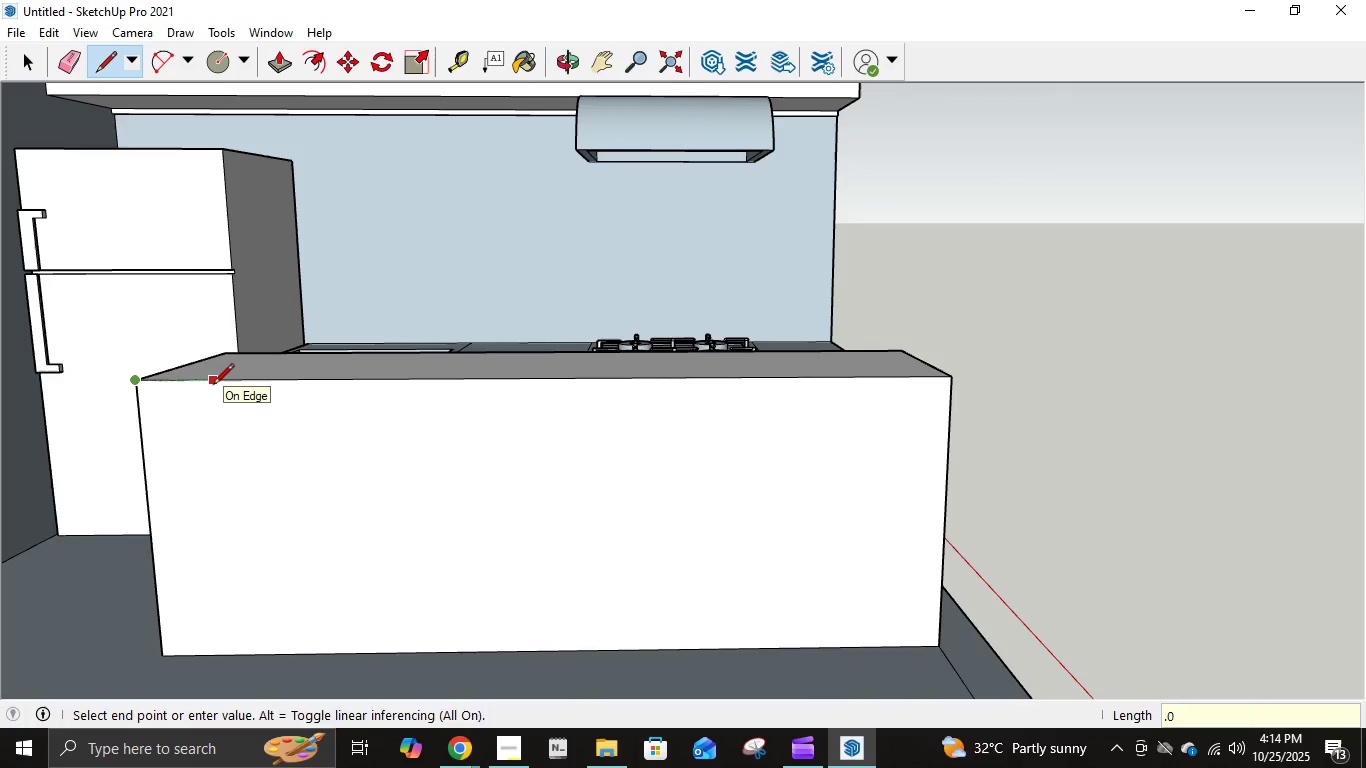 
key(Numpad5)
 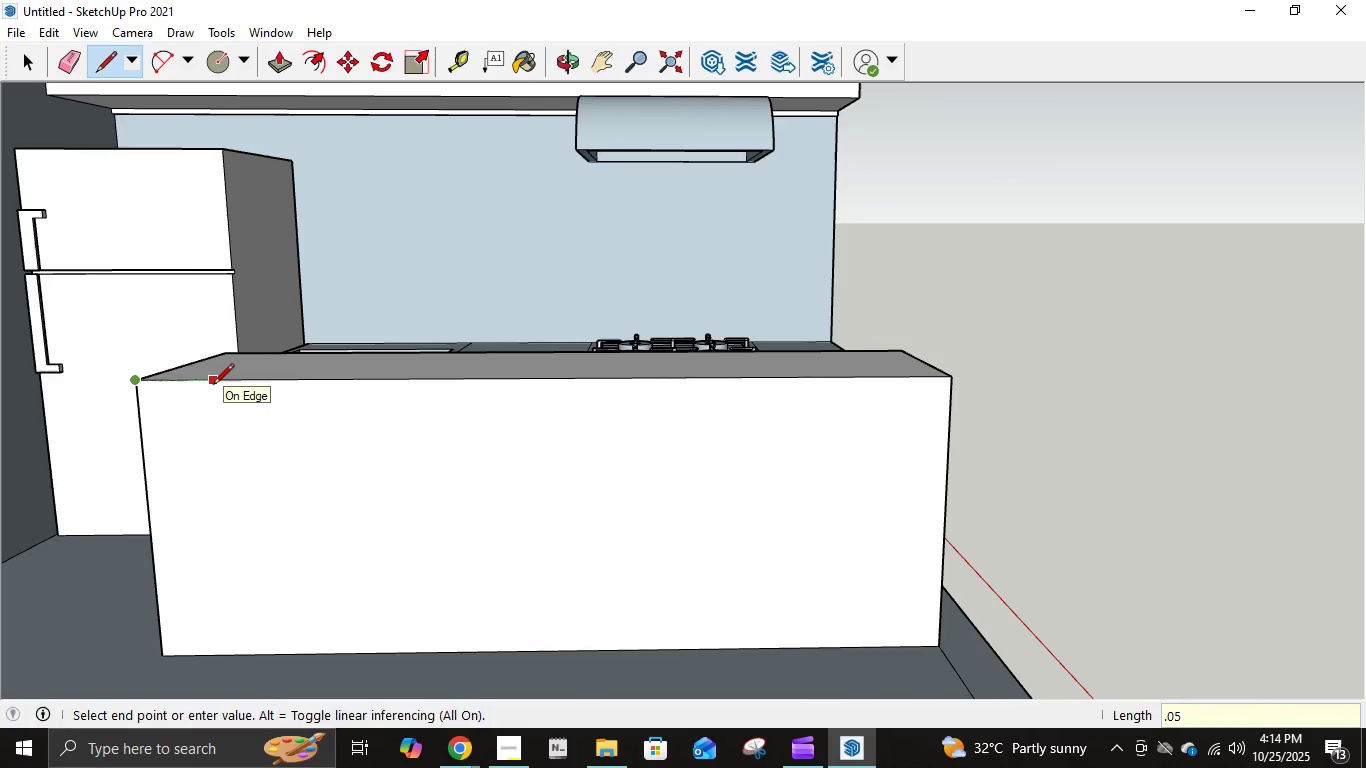 
key(Backspace)
 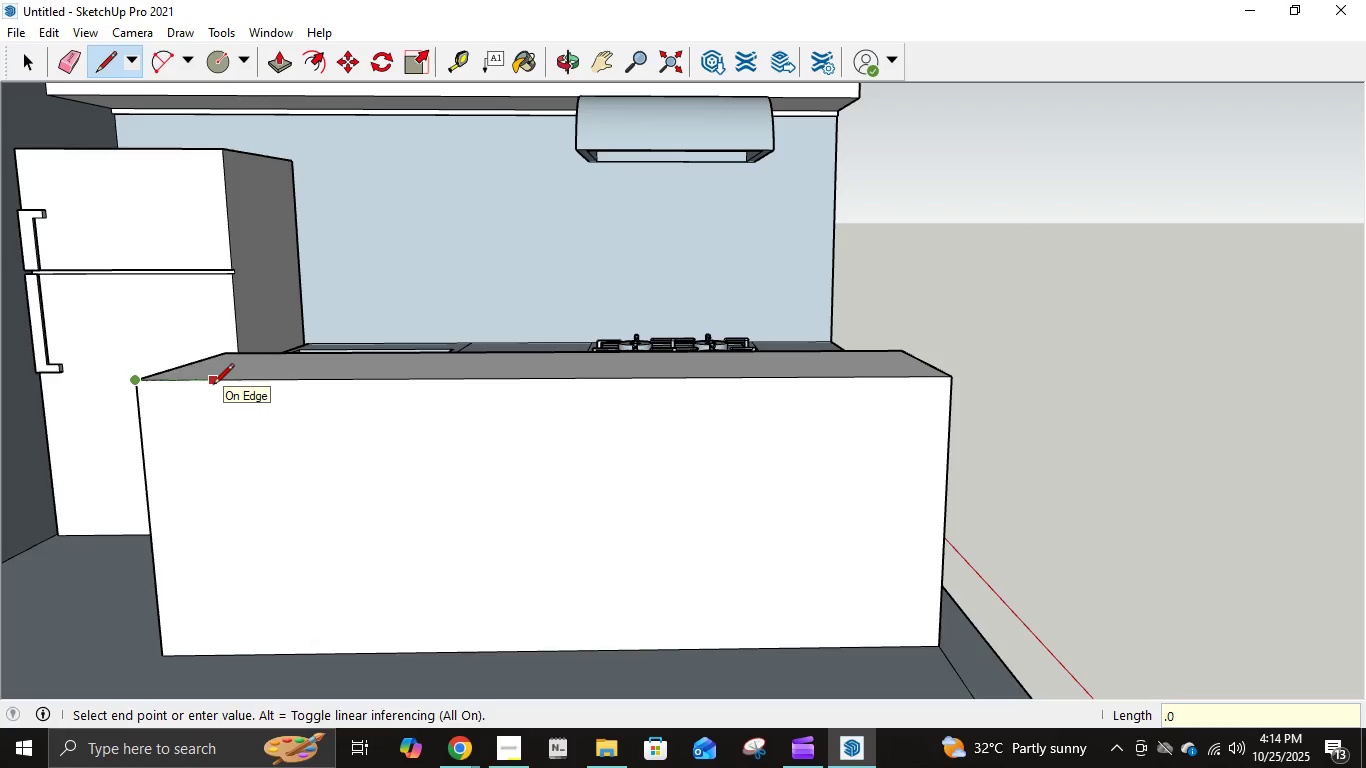 
key(Backspace)
 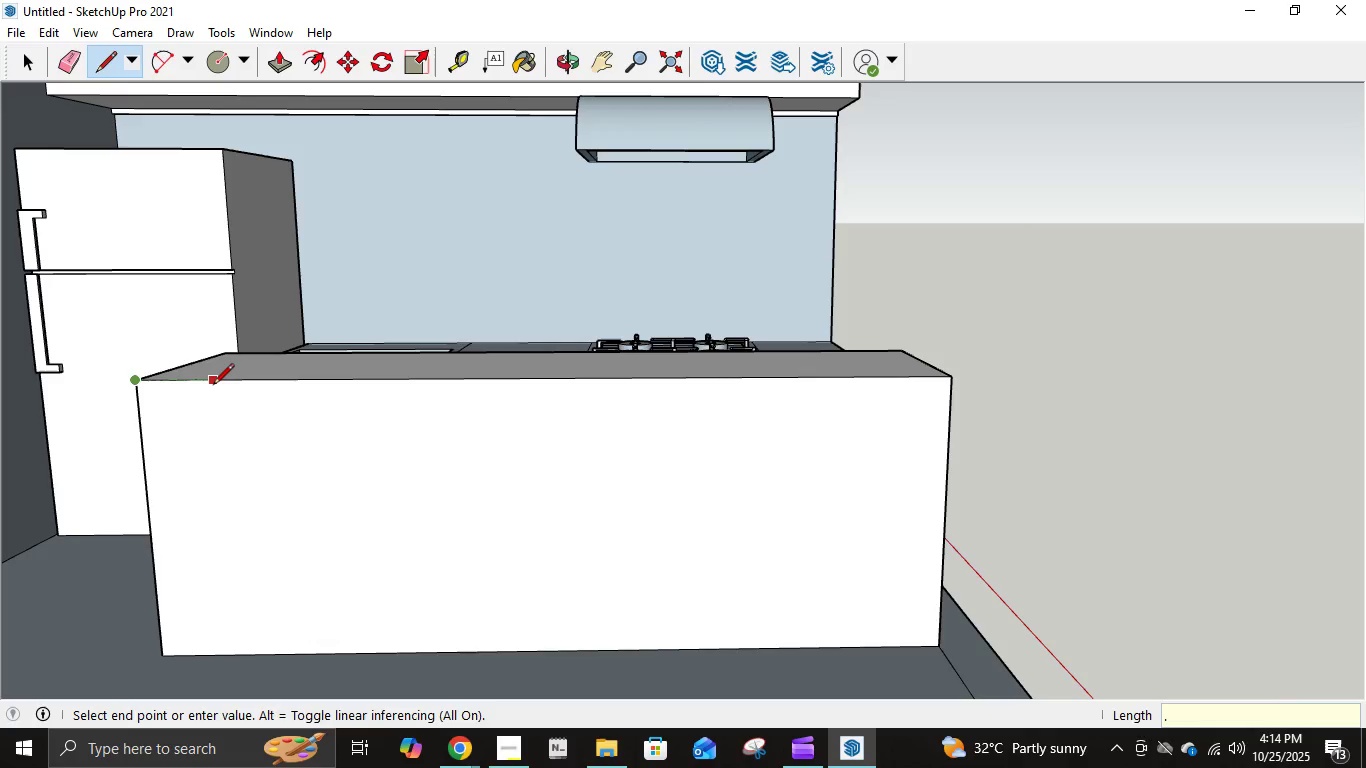 
key(Numpad1)
 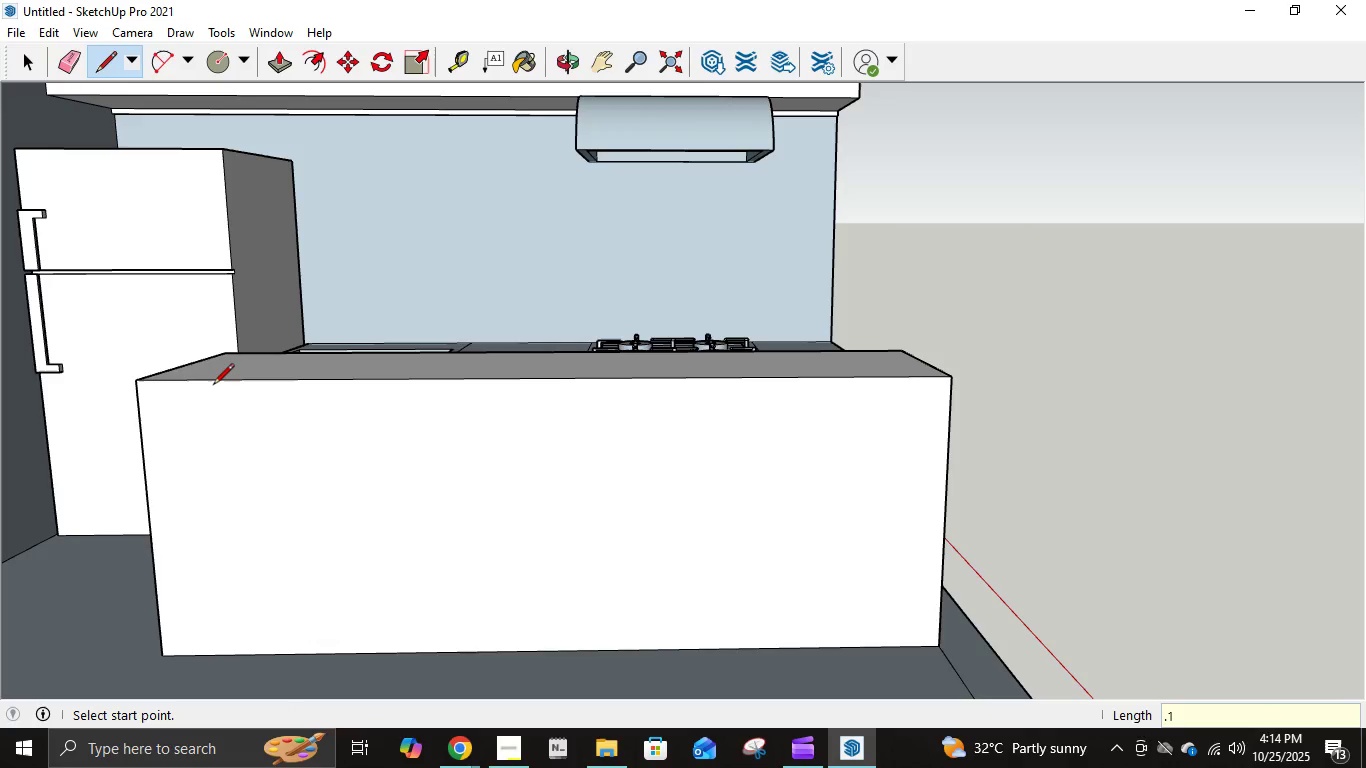 
key(NumpadEnter)
 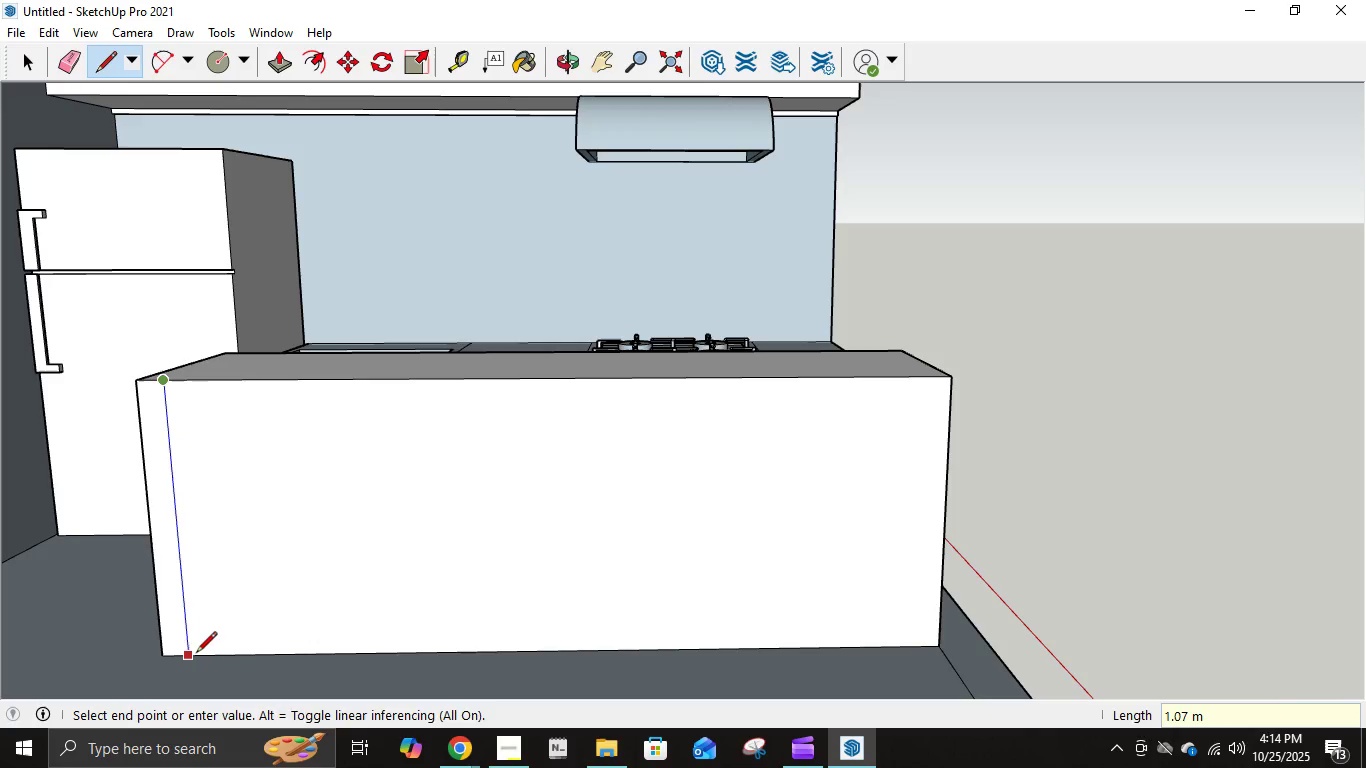 
left_click([196, 655])
 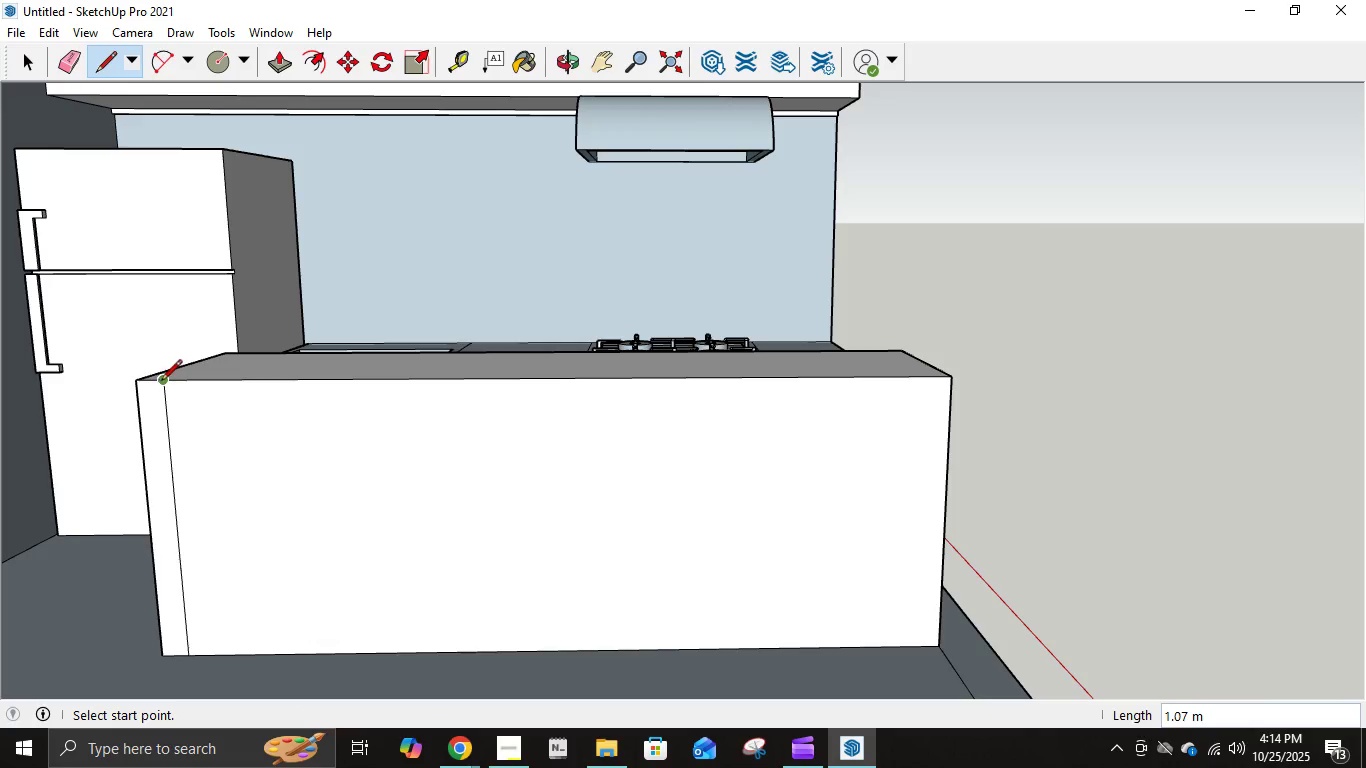 
left_click([161, 382])
 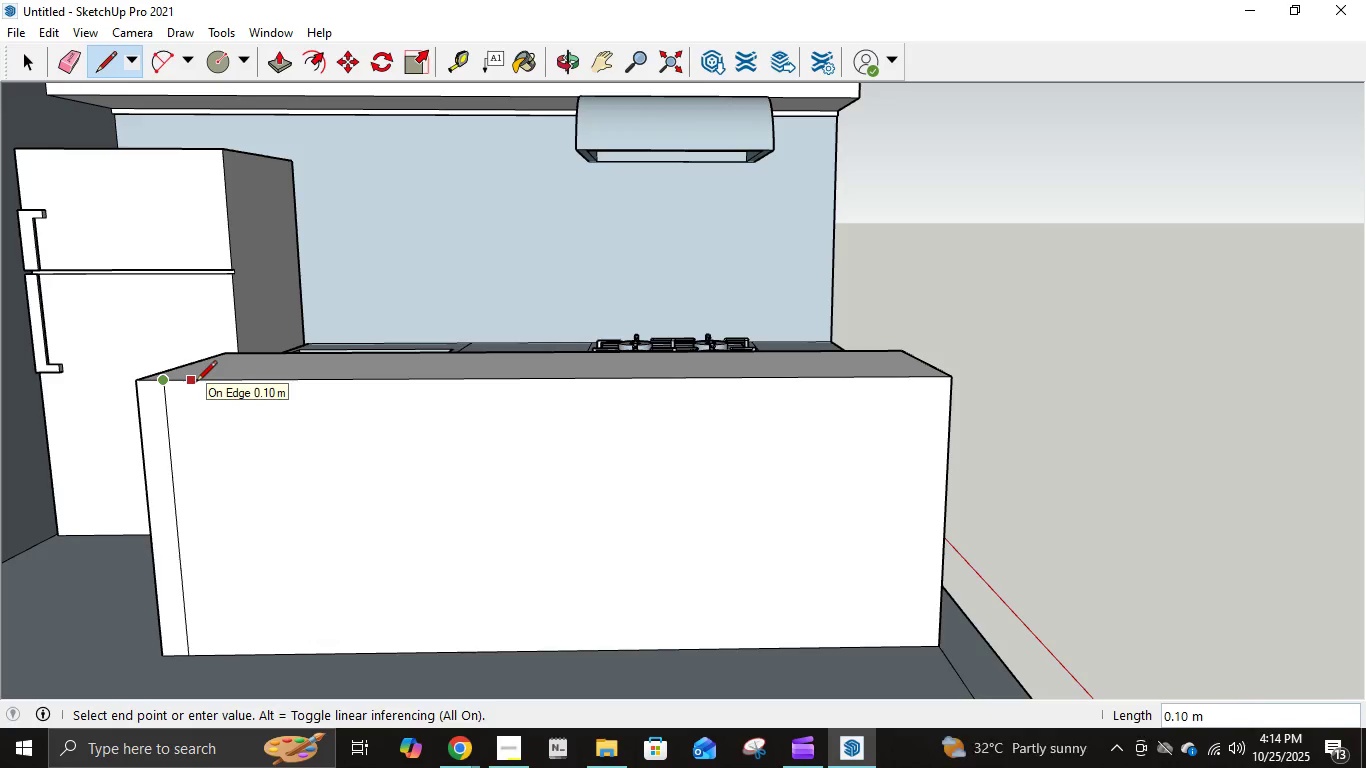 
key(NumpadDecimal)
 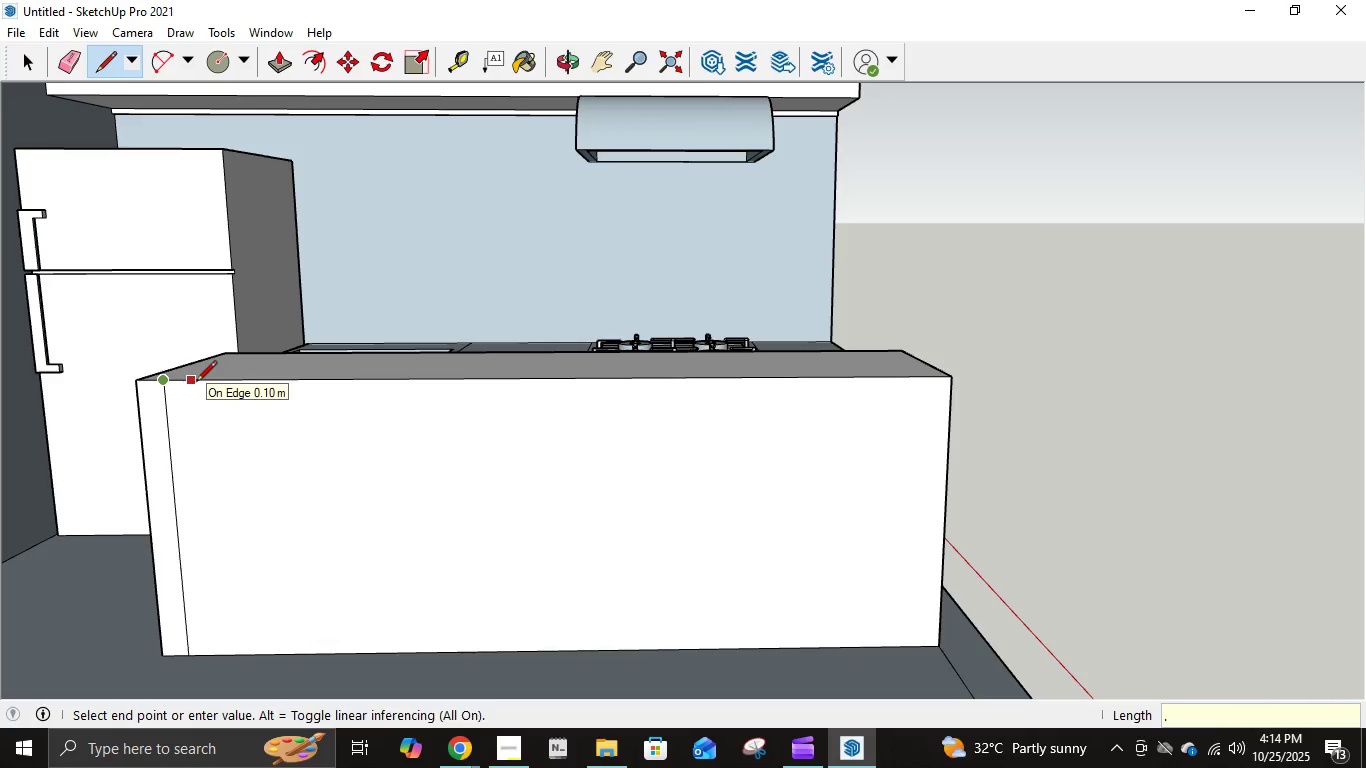 
key(Numpad0)
 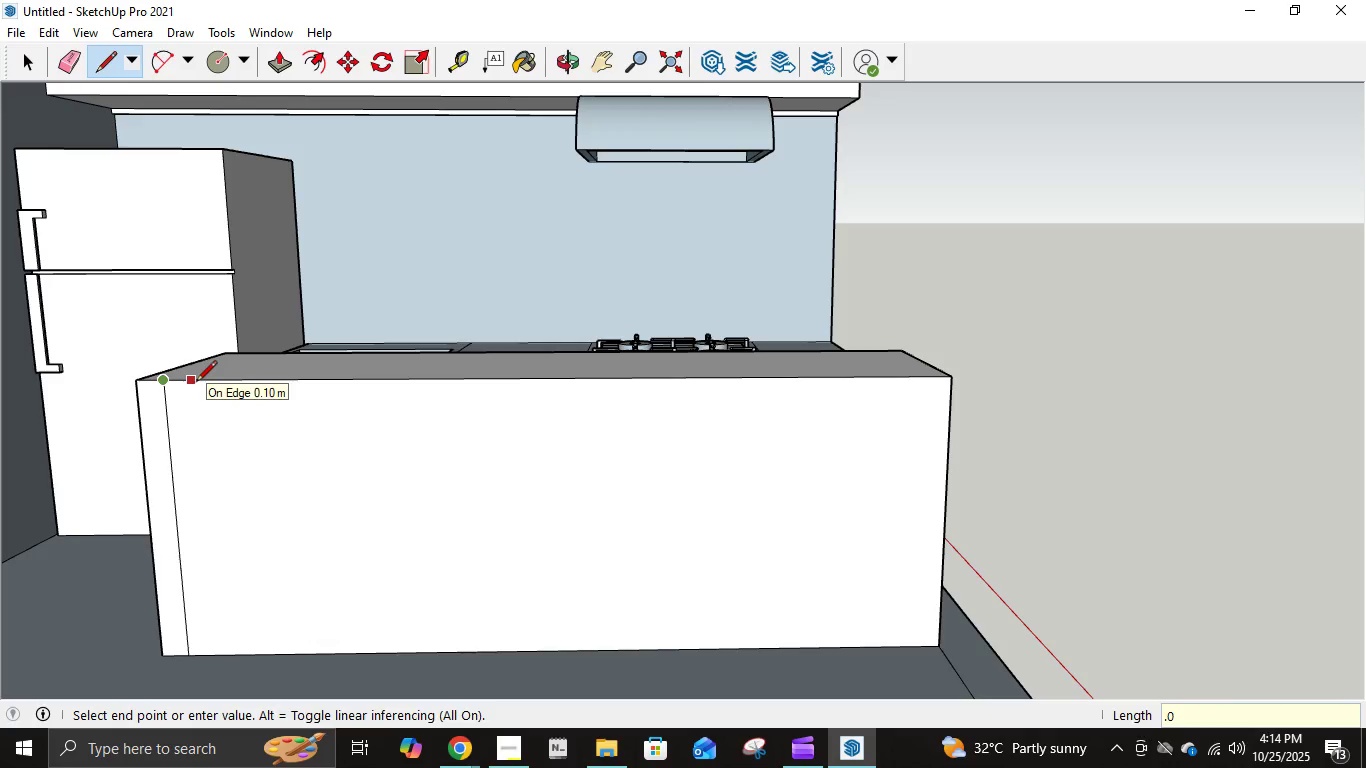 
key(Numpad5)
 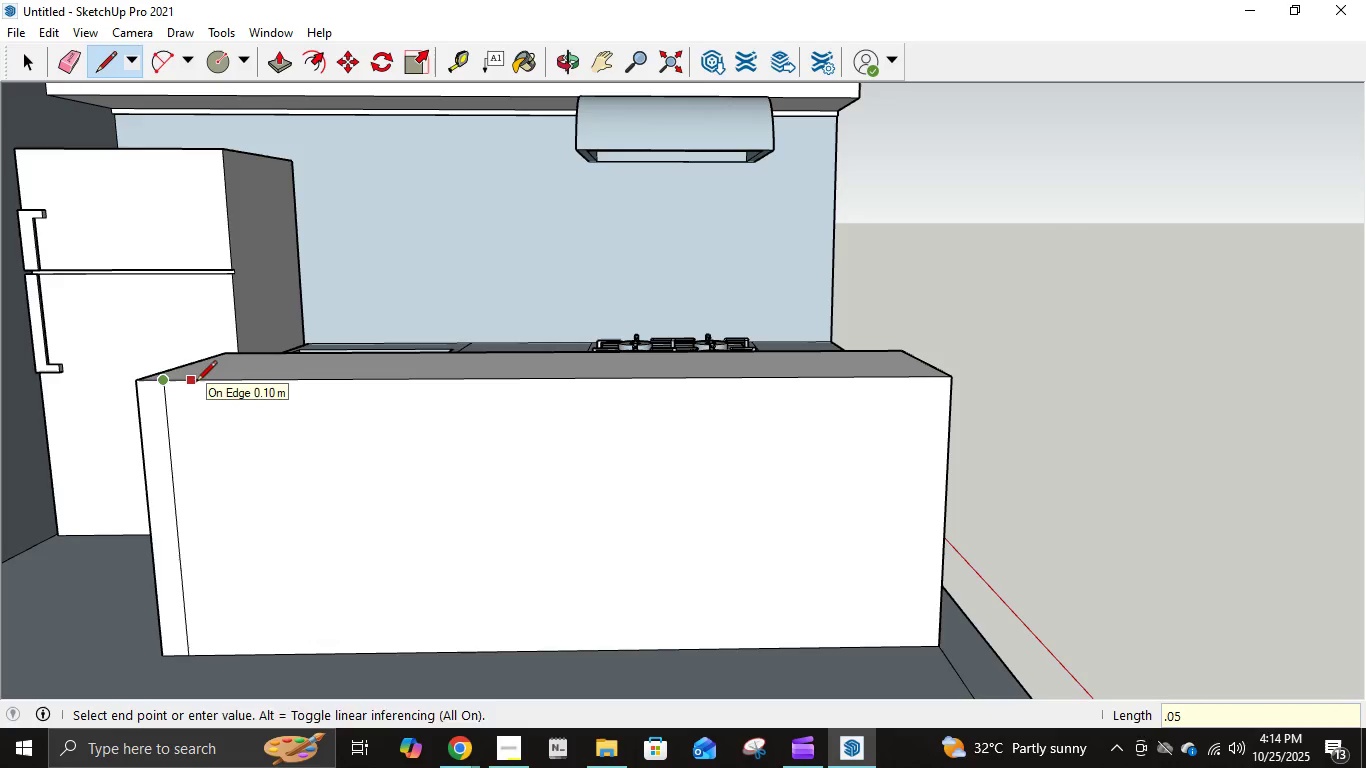 
key(NumpadEnter)
 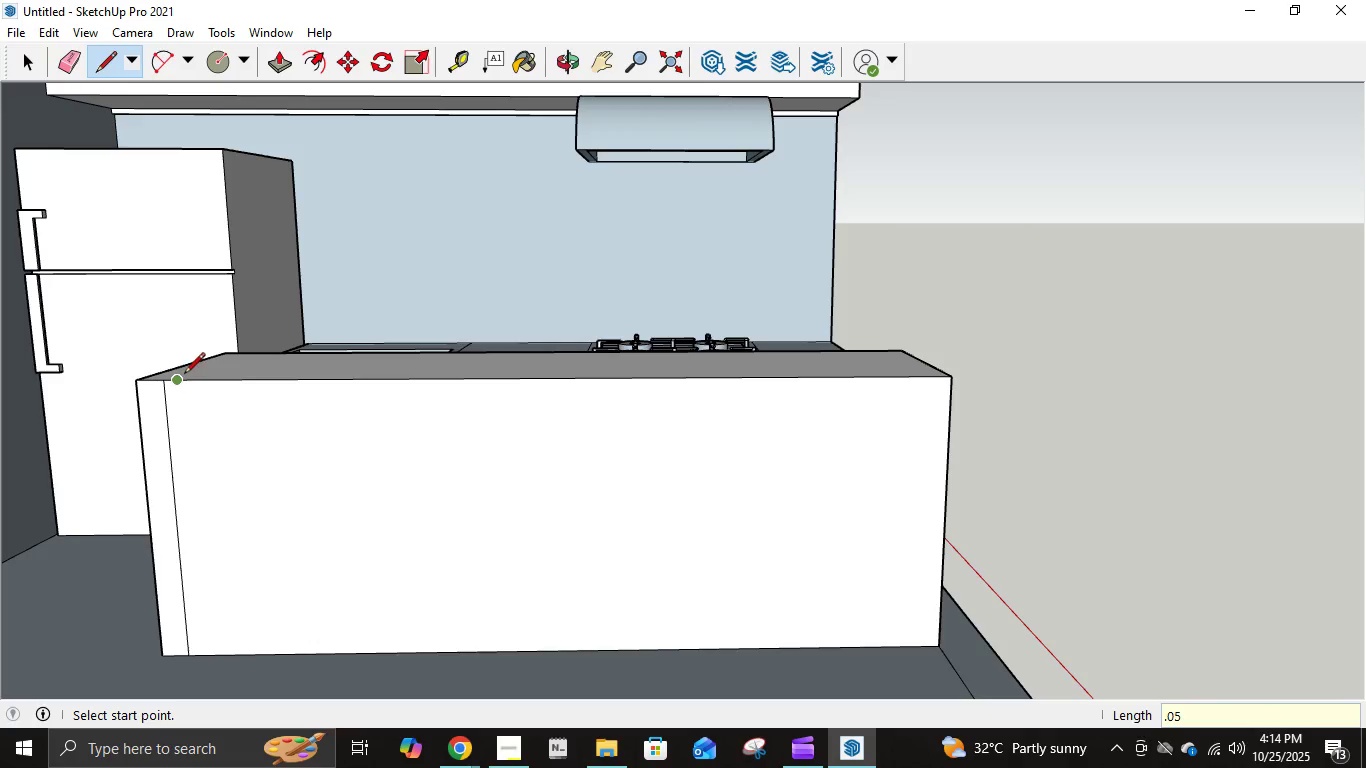 
left_click([183, 375])
 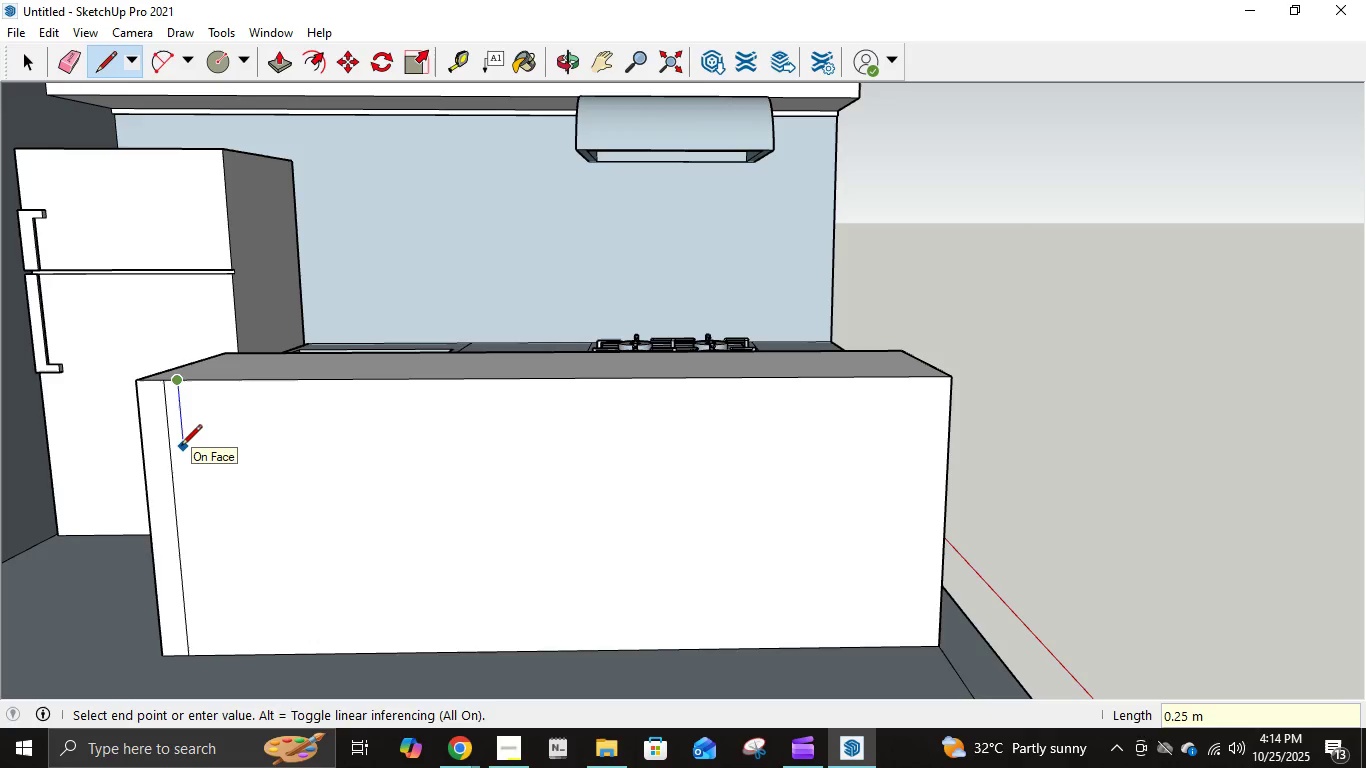 
key(Numpad1)
 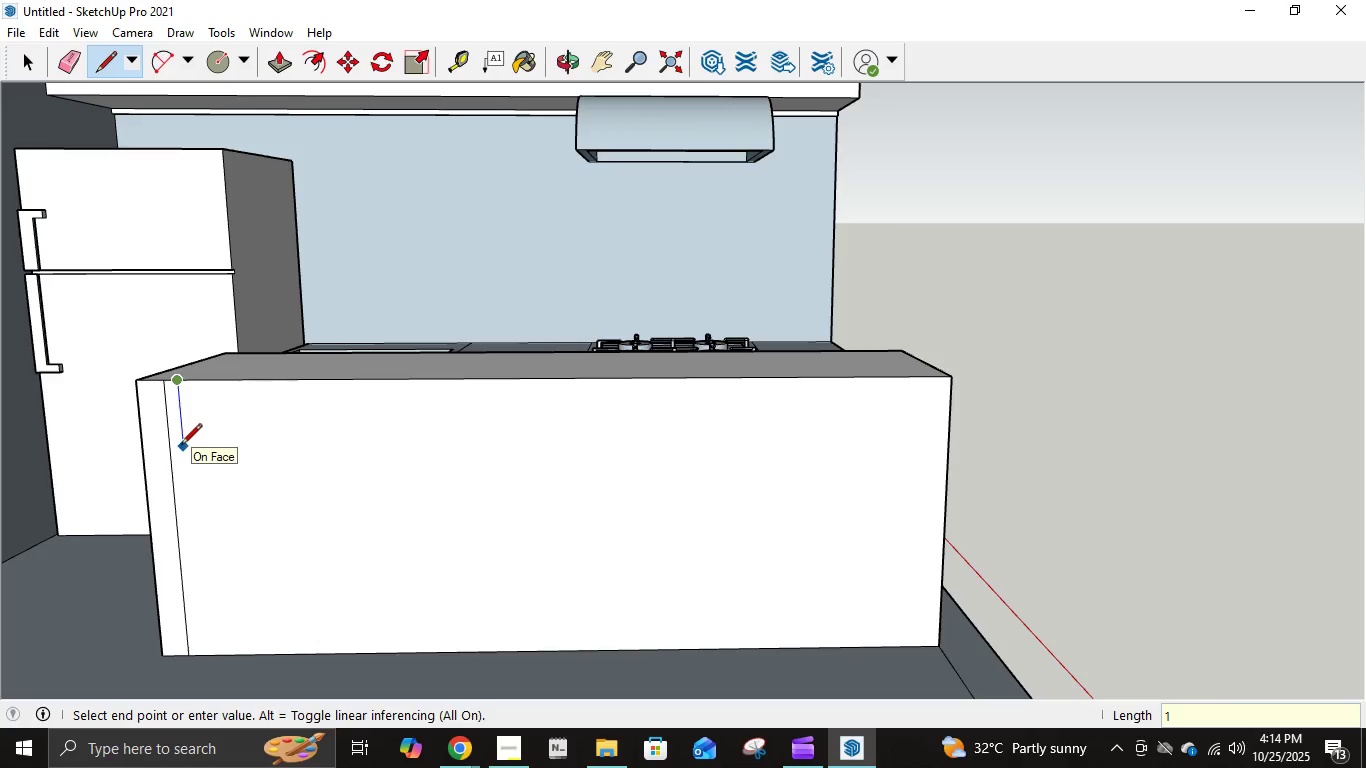 
key(NumpadDecimal)
 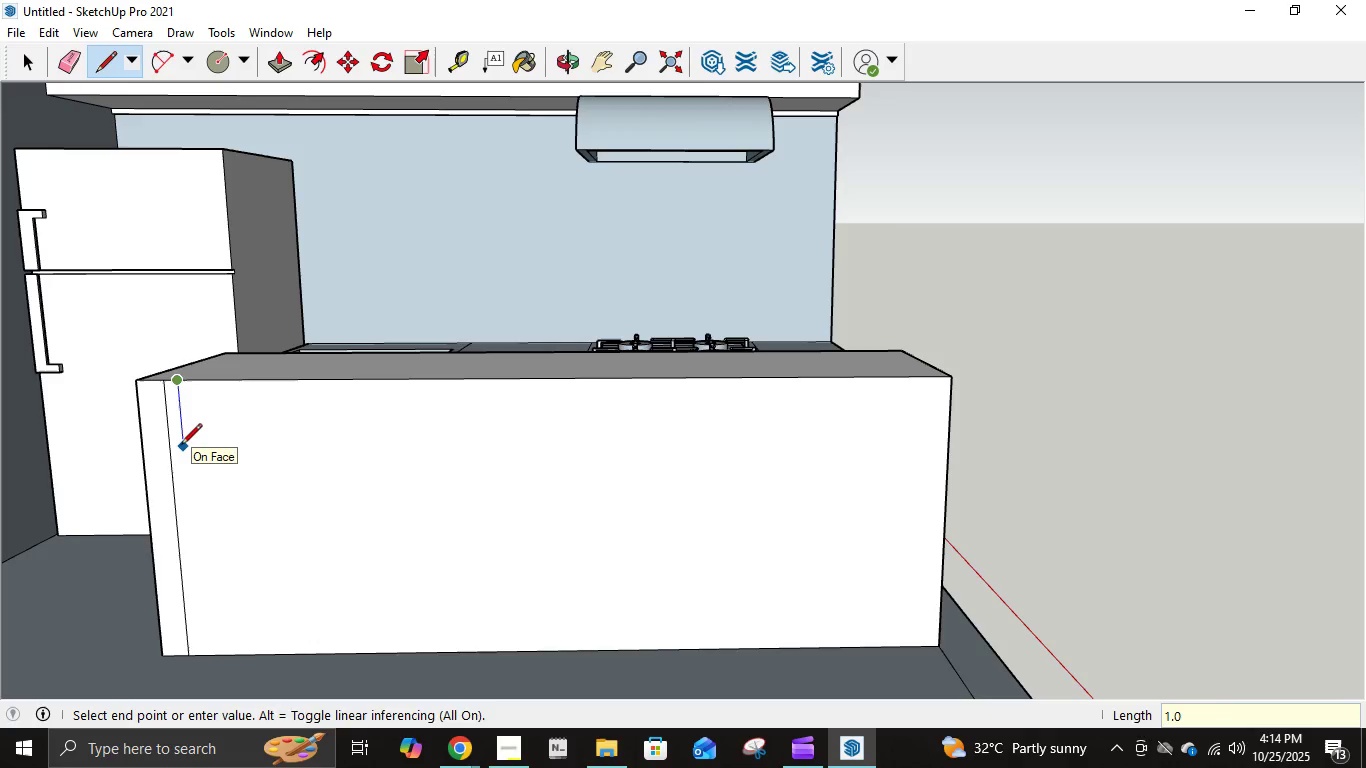 
key(Numpad0)
 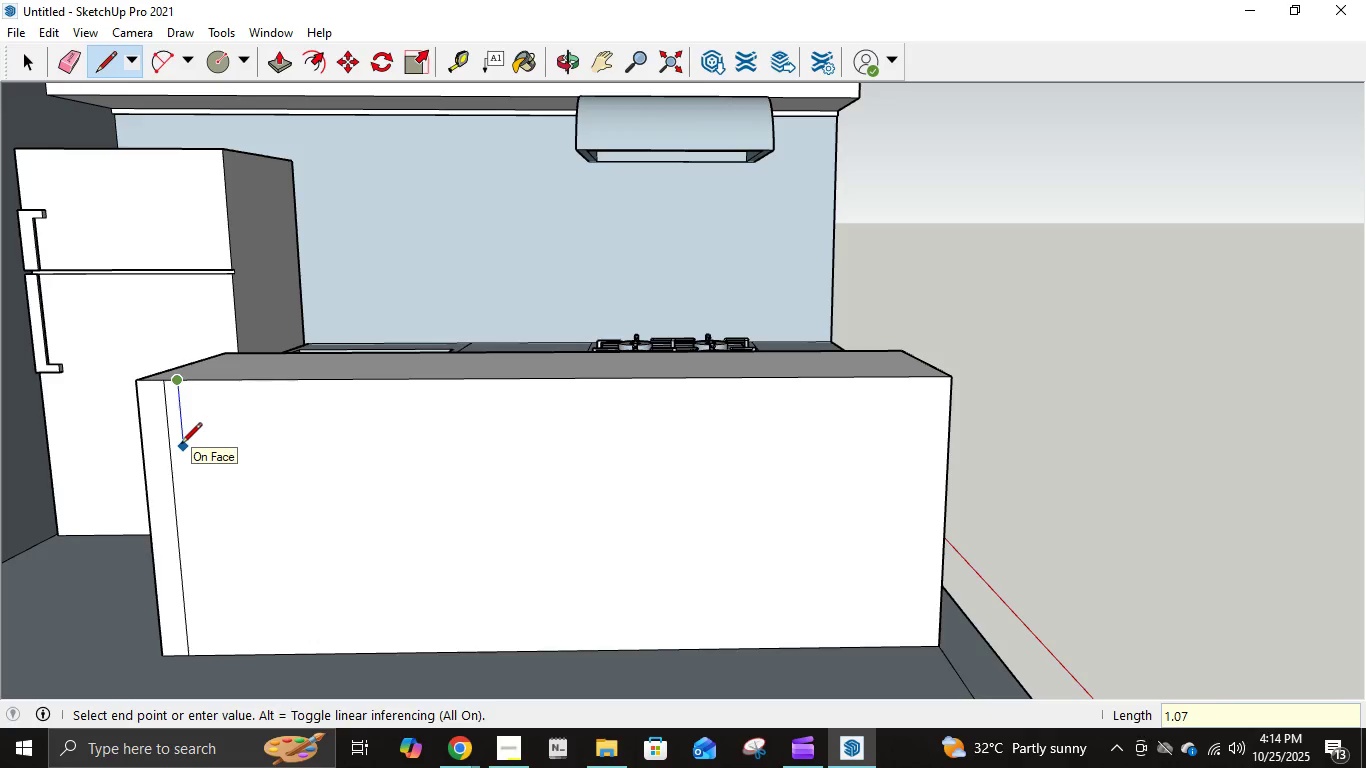 
key(Numpad7)
 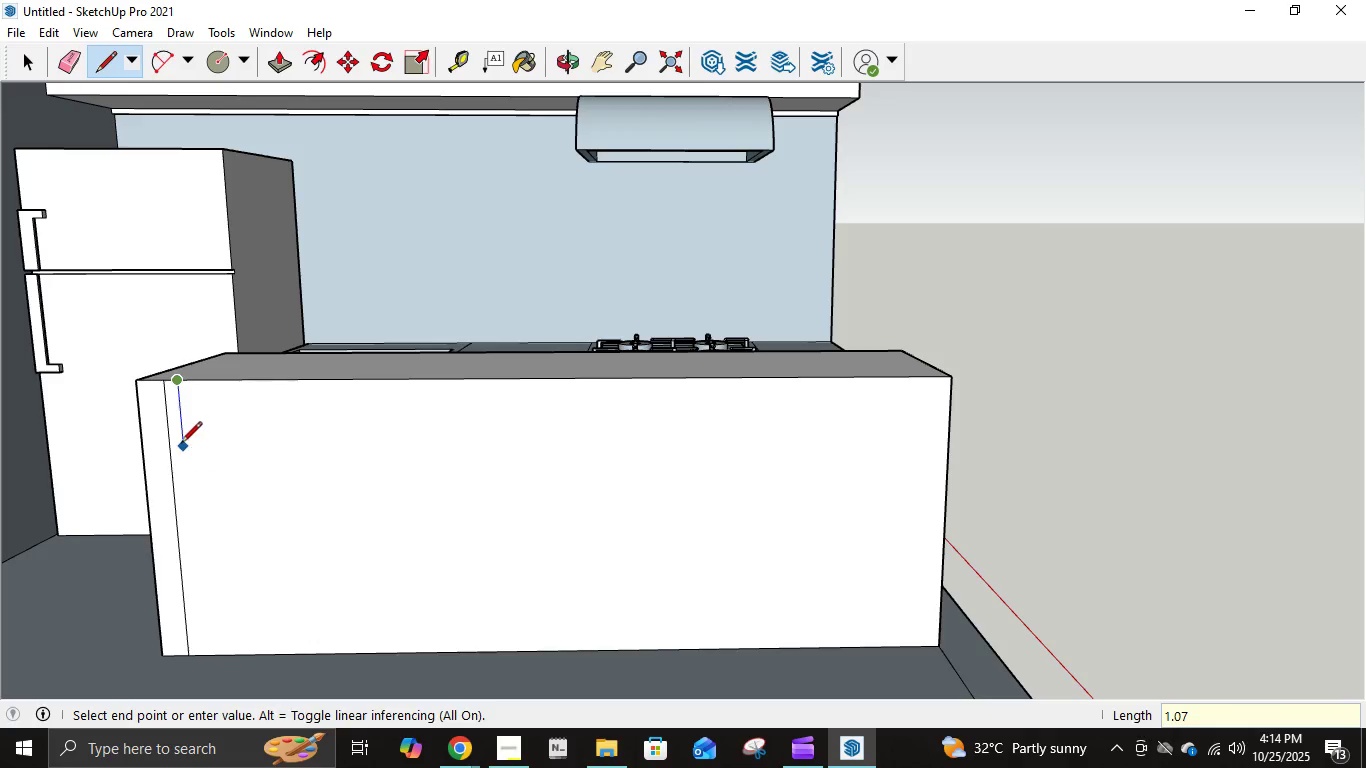 
key(NumpadEnter)
 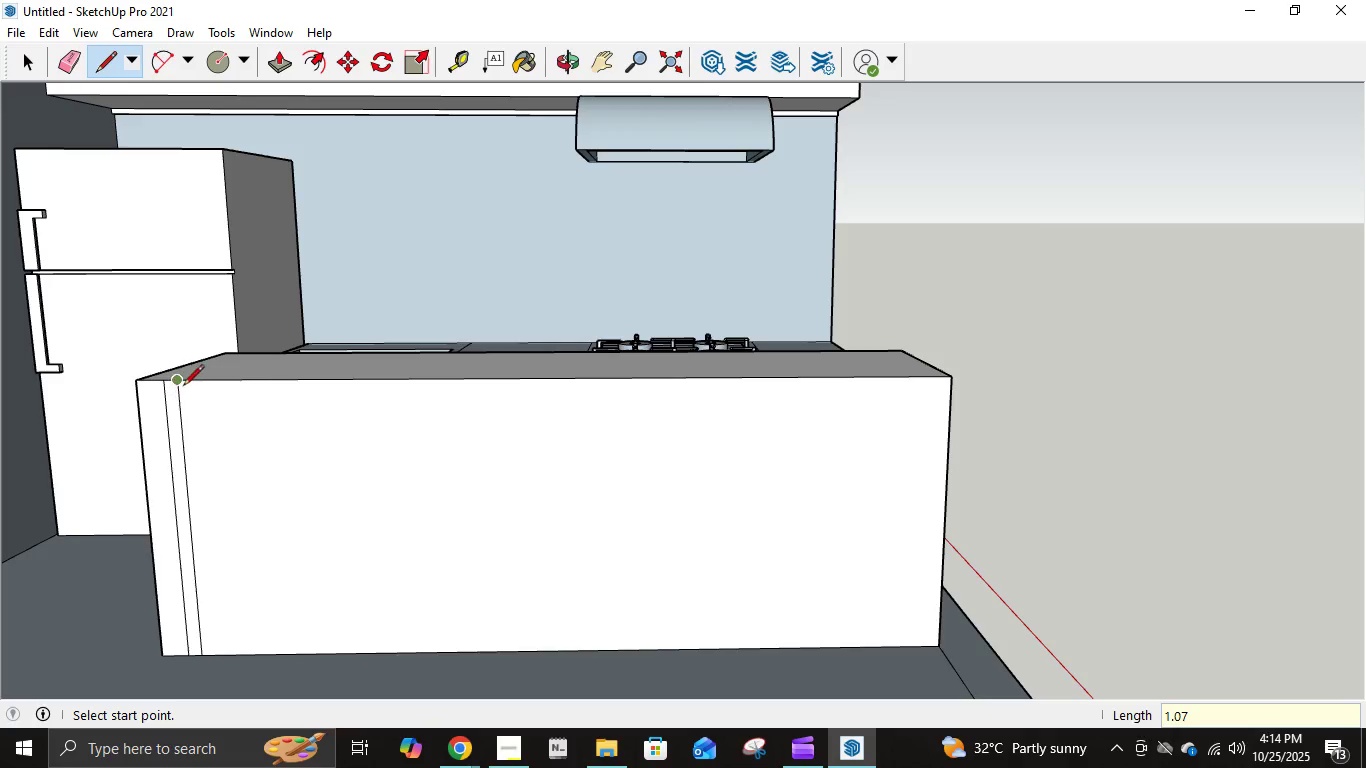 
left_click([183, 387])
 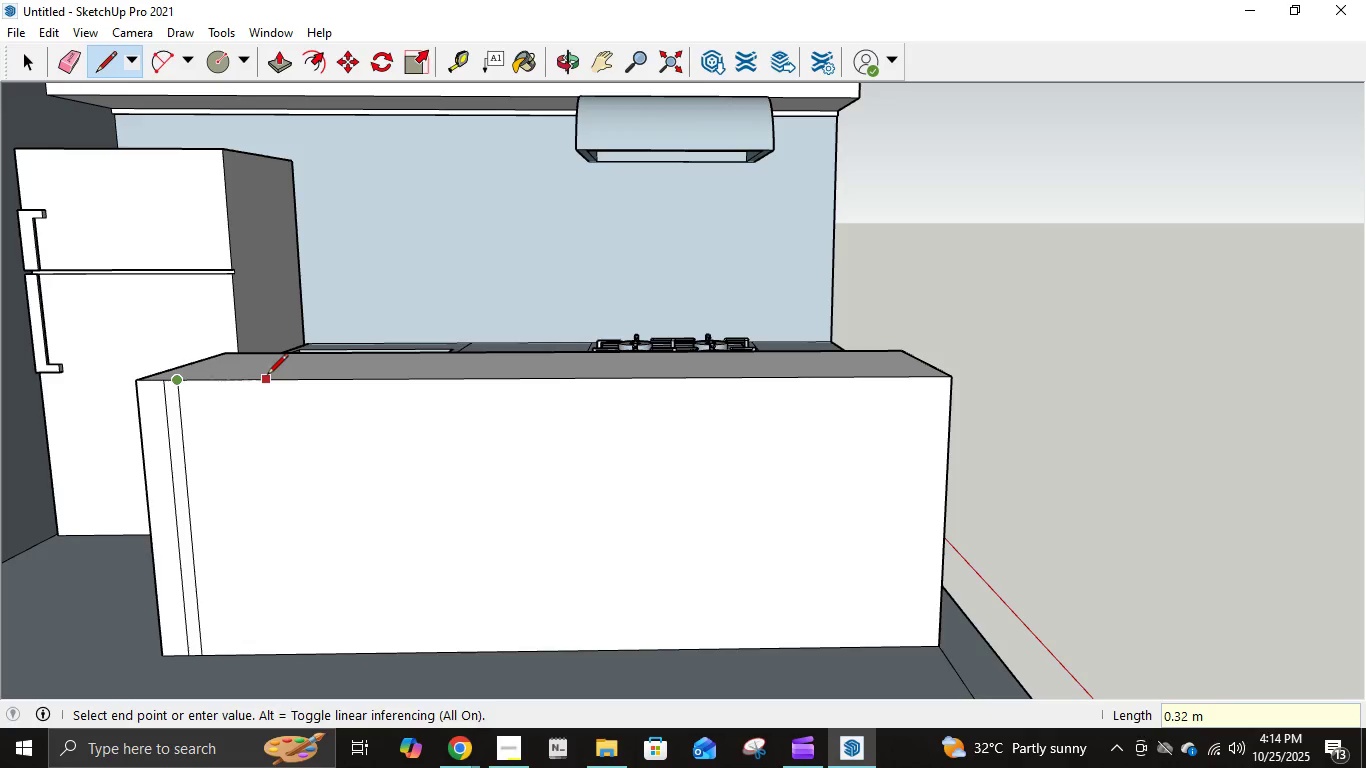 
key(Numpad1)
 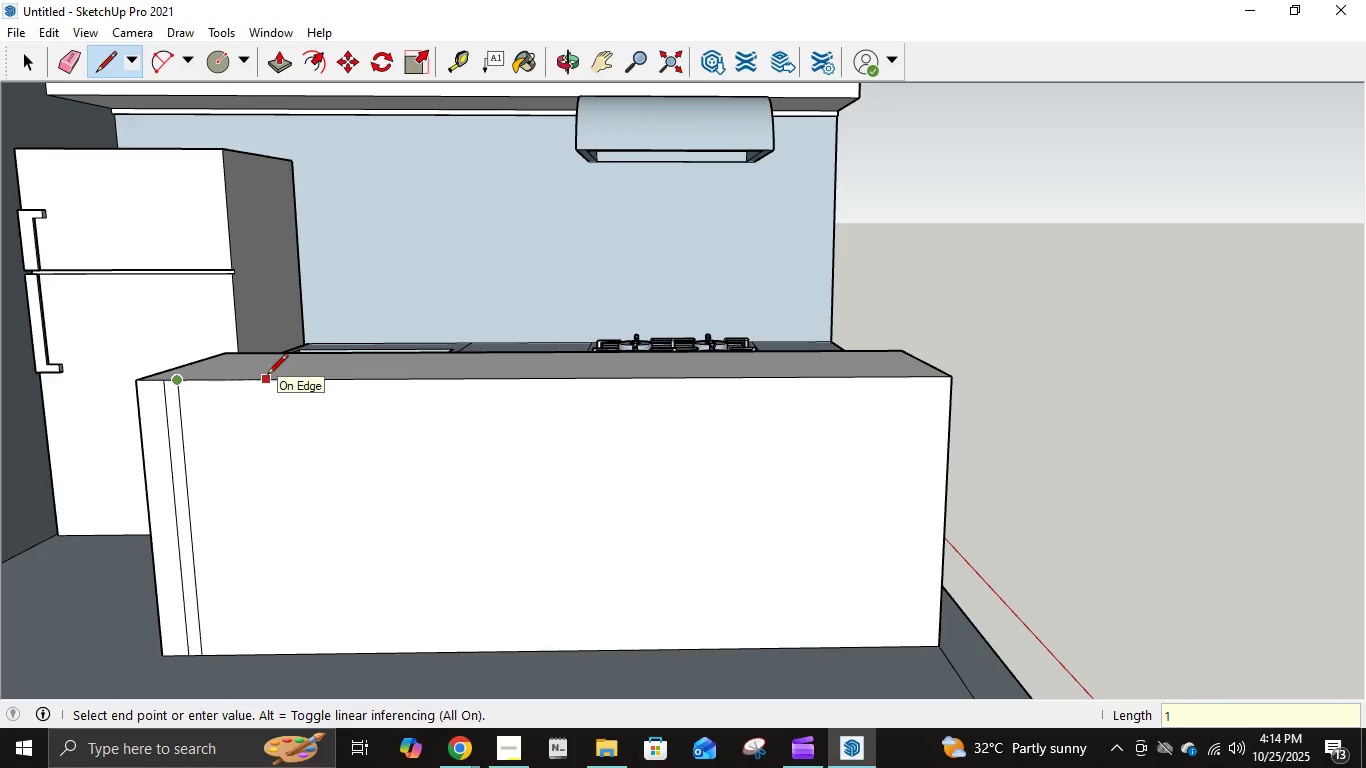 
key(NumpadEnter)
 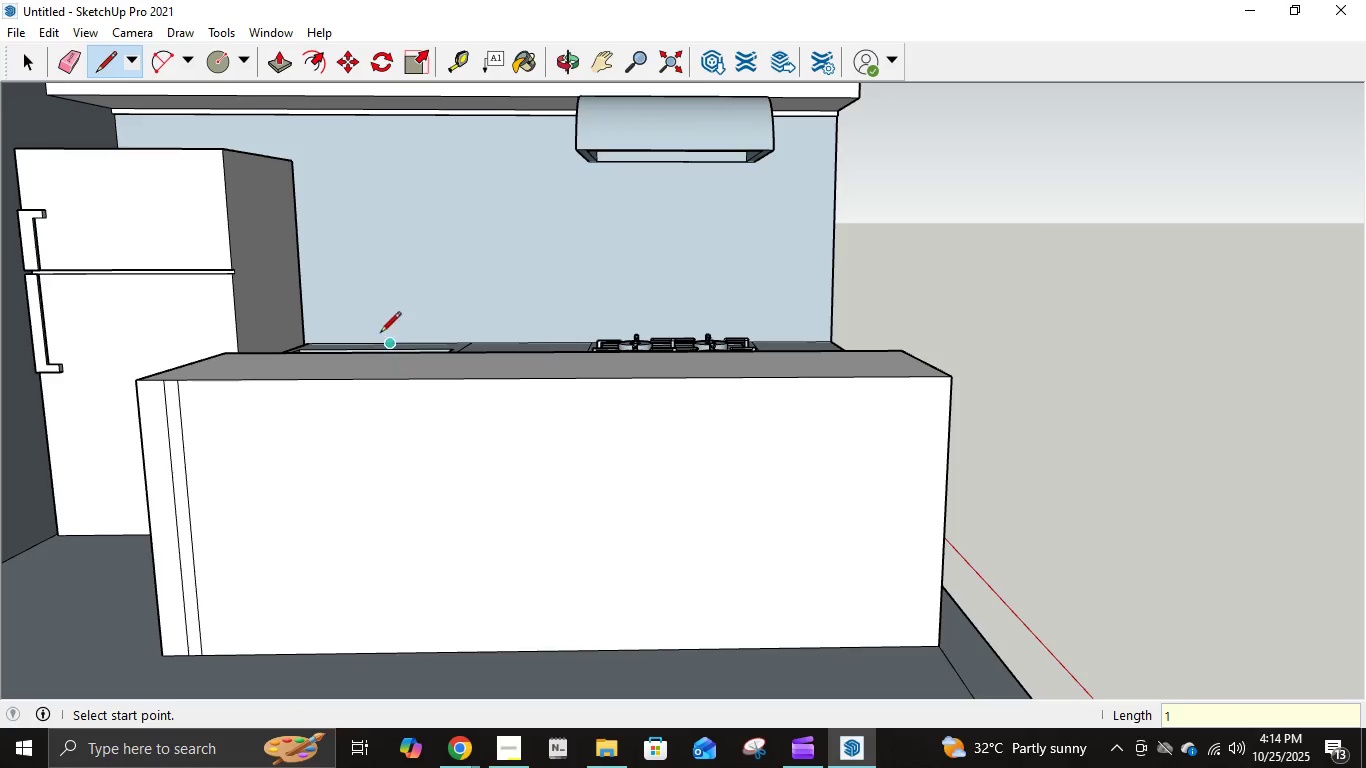 
left_click([179, 381])
 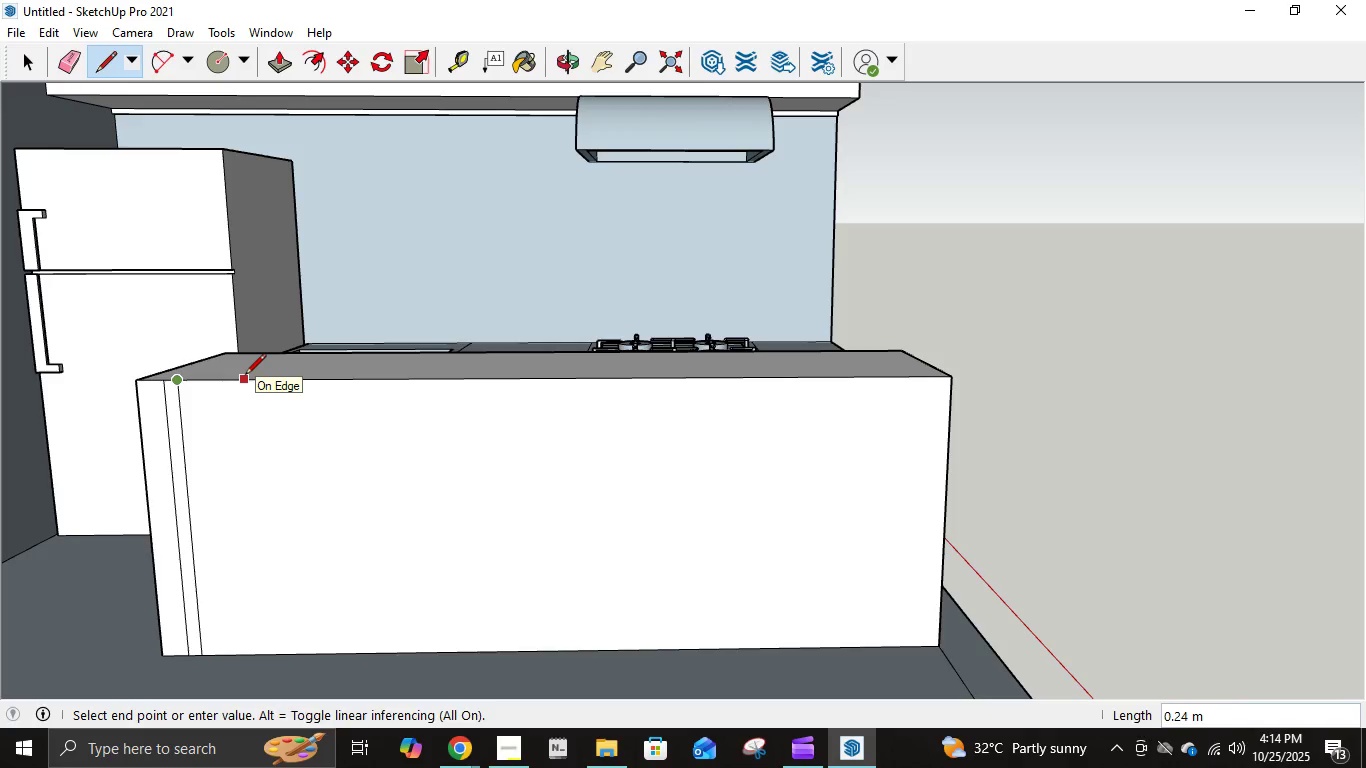 
key(Numpad1)
 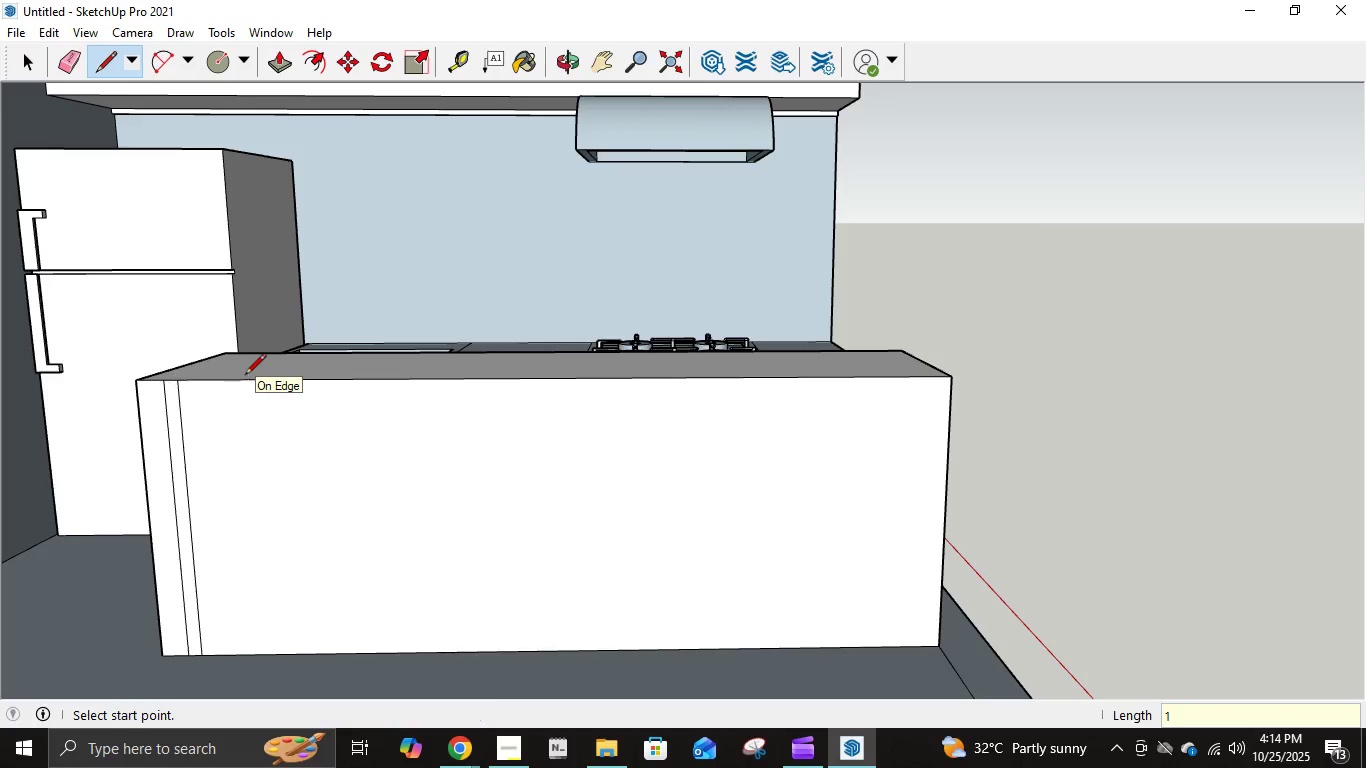 
key(NumpadEnter)
 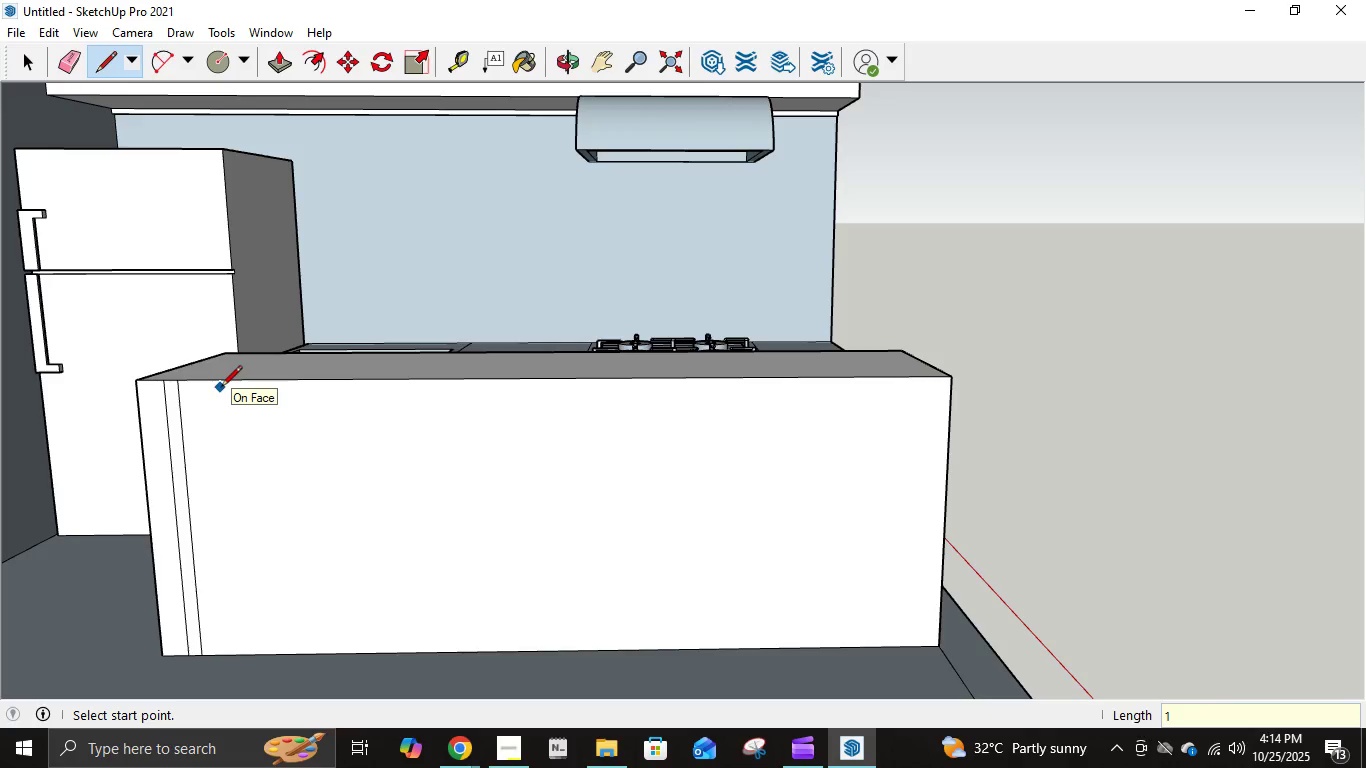 
key(Control+Z)
 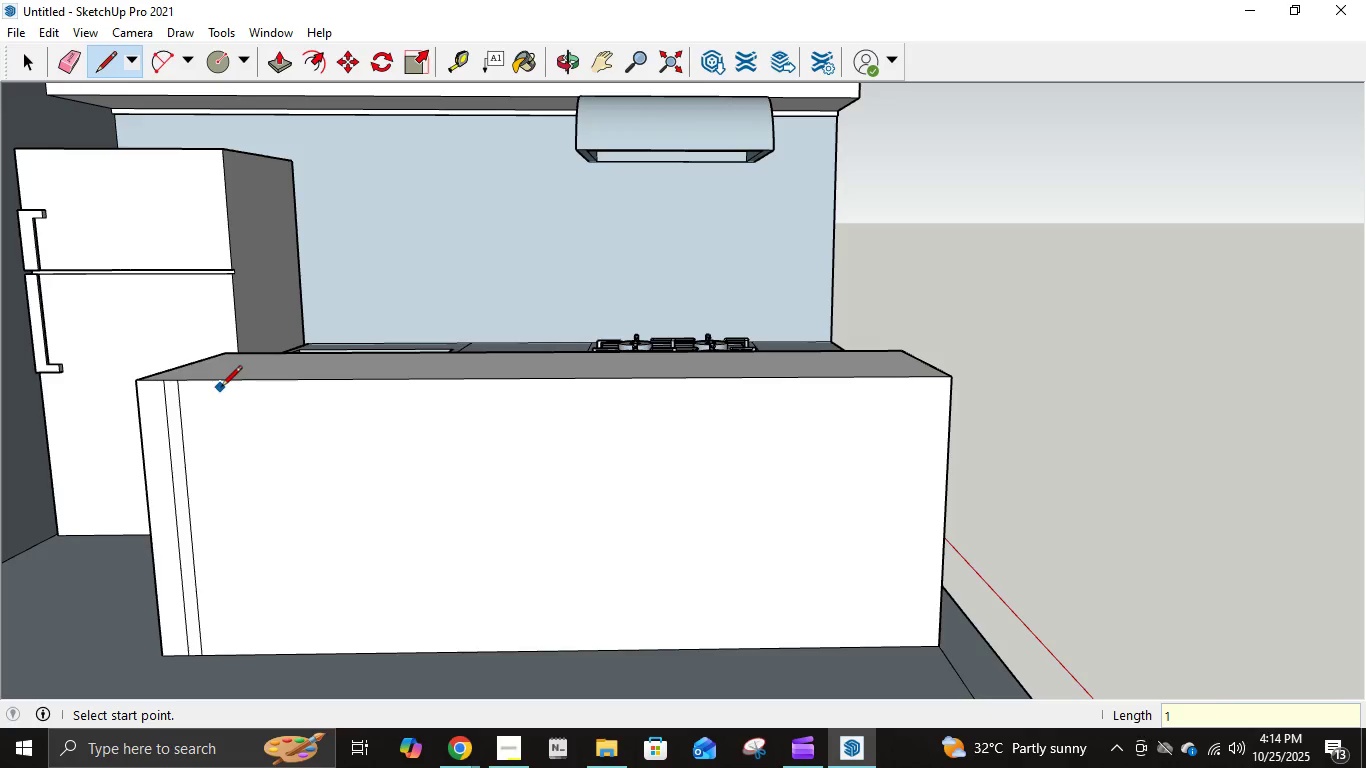 
key(Control+Z)
 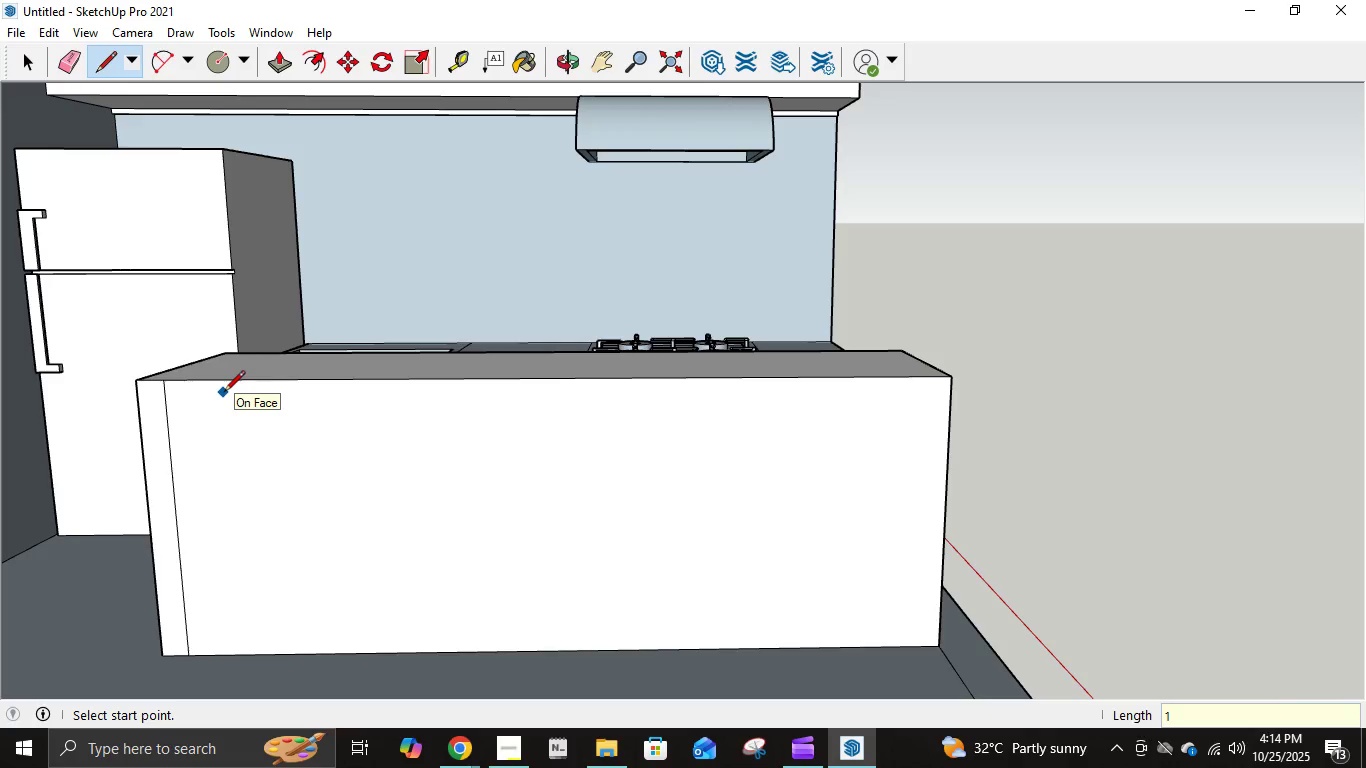 
key(Control+Y)
 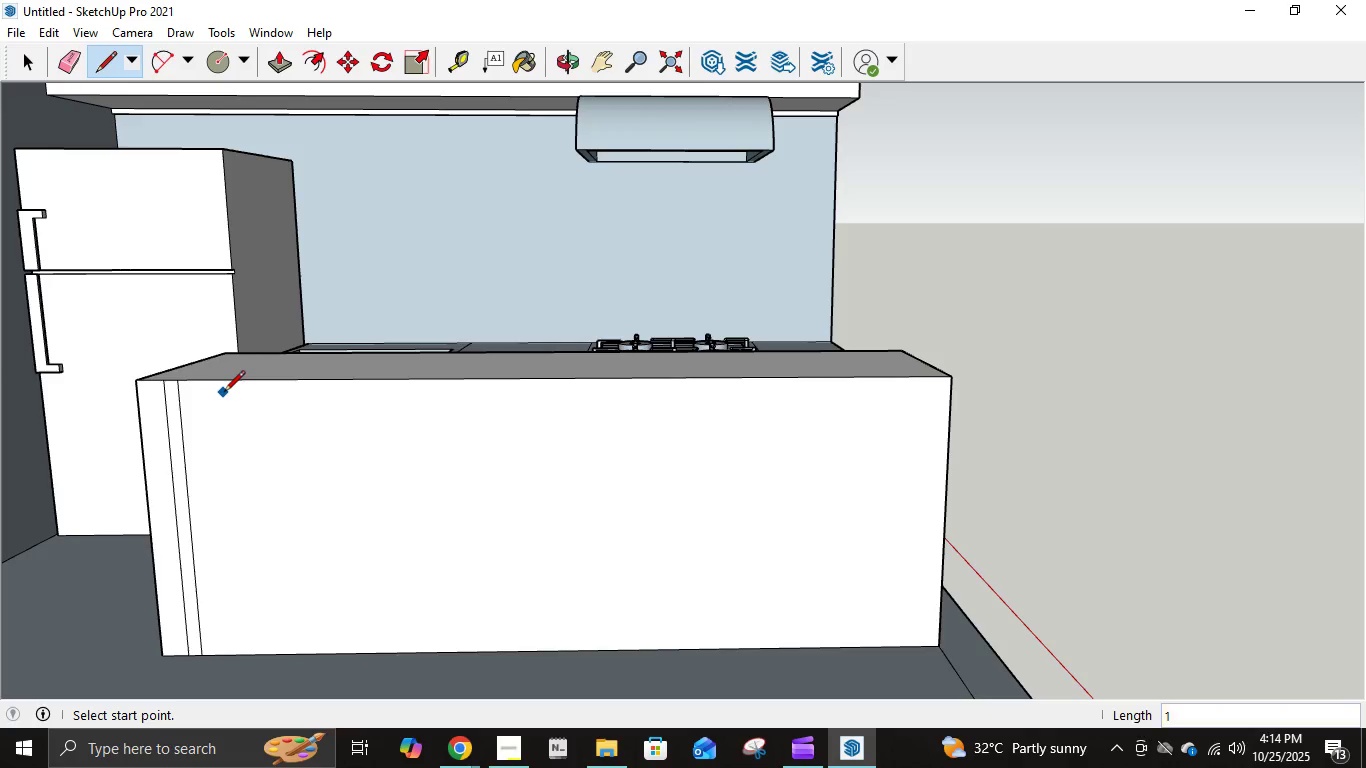 
scroll: coordinate [224, 393], scroll_direction: up, amount: 4.0
 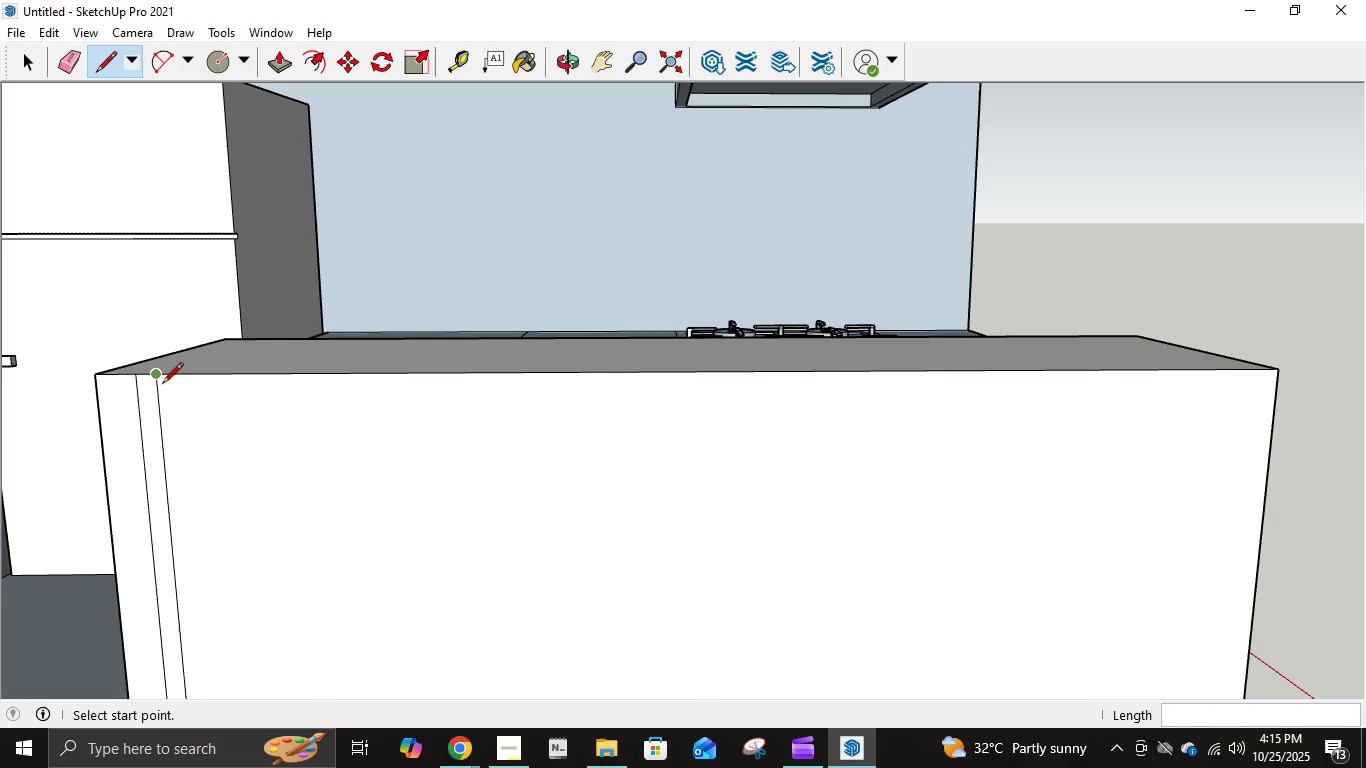 
left_click([163, 371])
 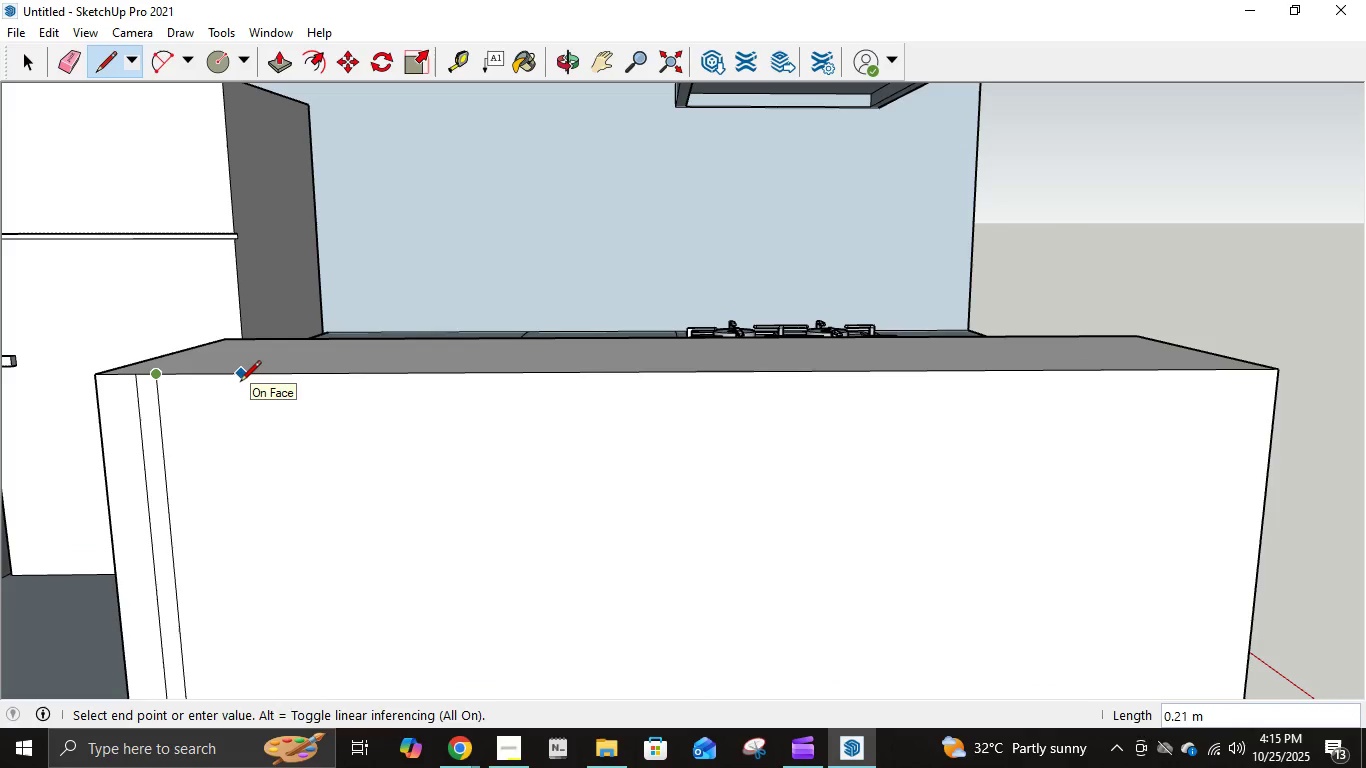 
key(NumpadDecimal)
 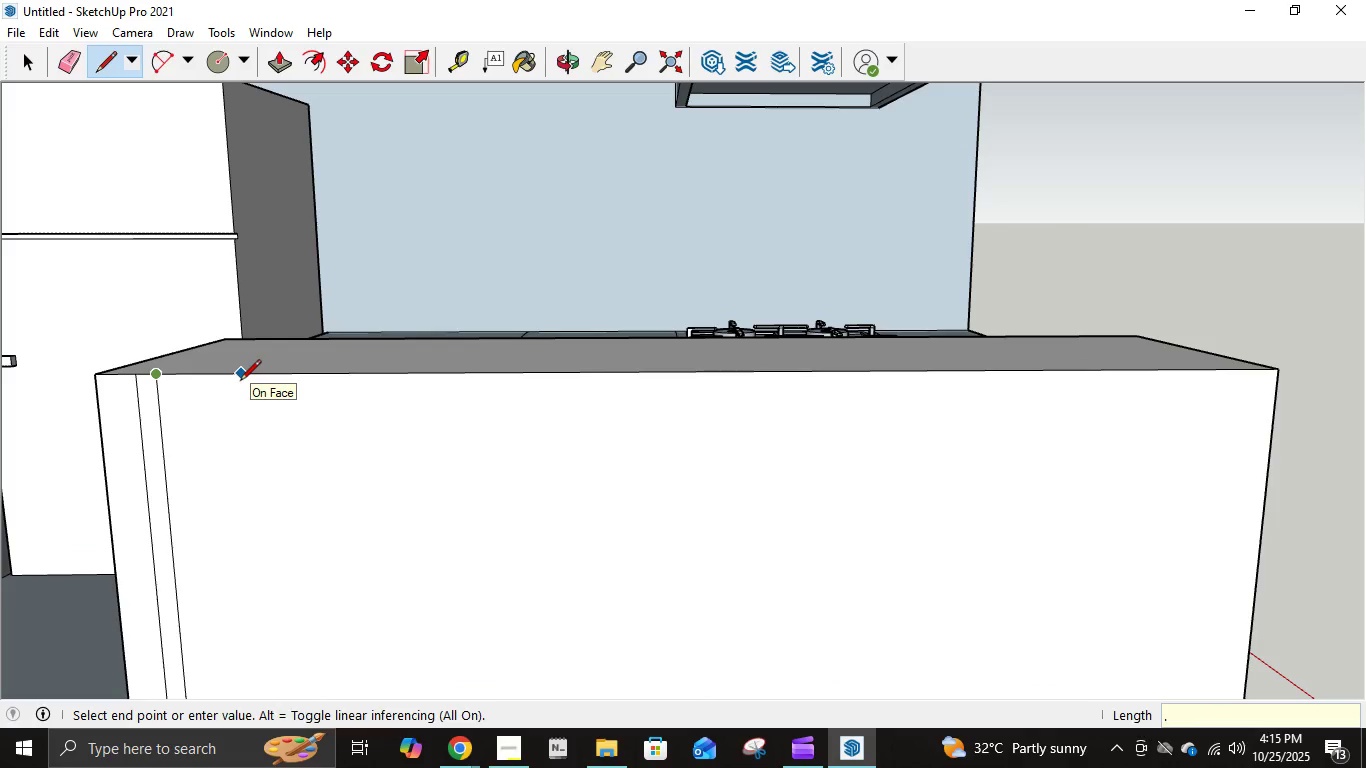 
key(Numpad1)
 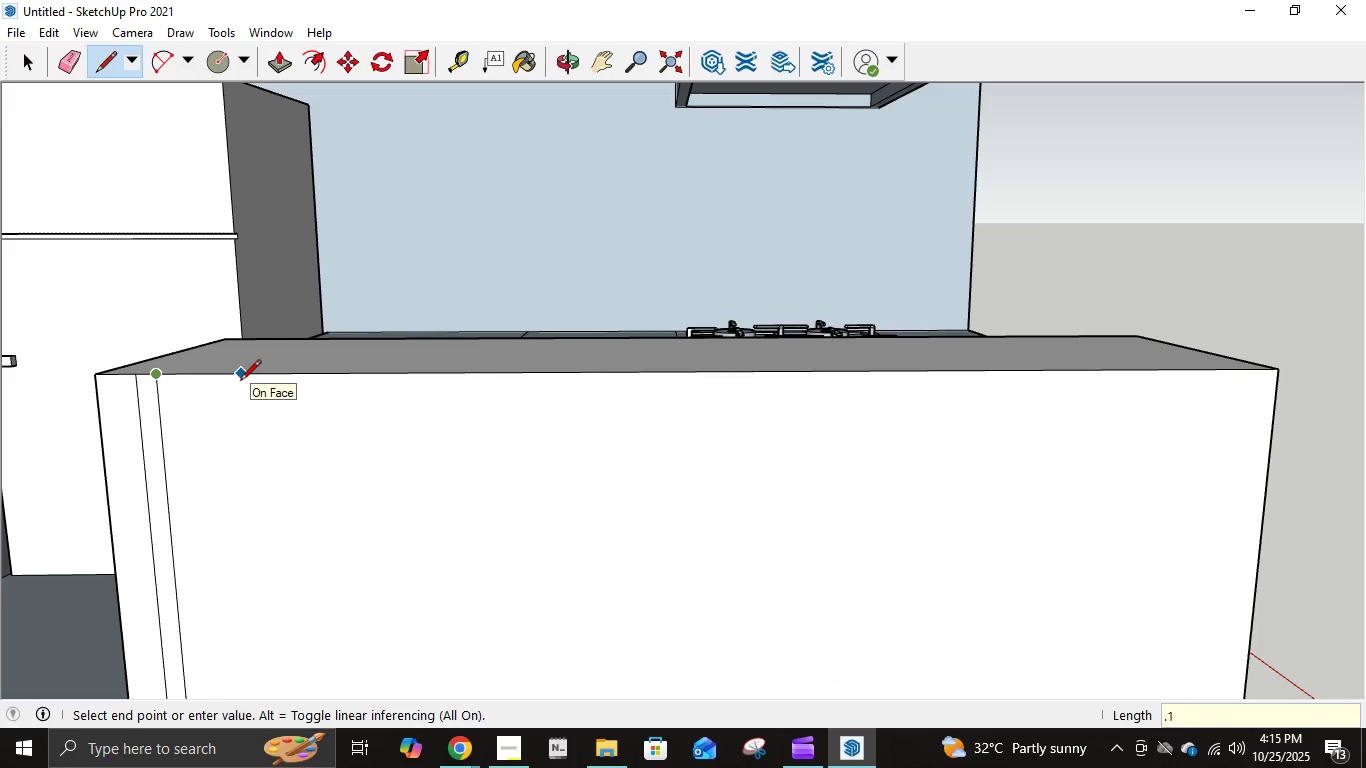 
key(NumpadEnter)
 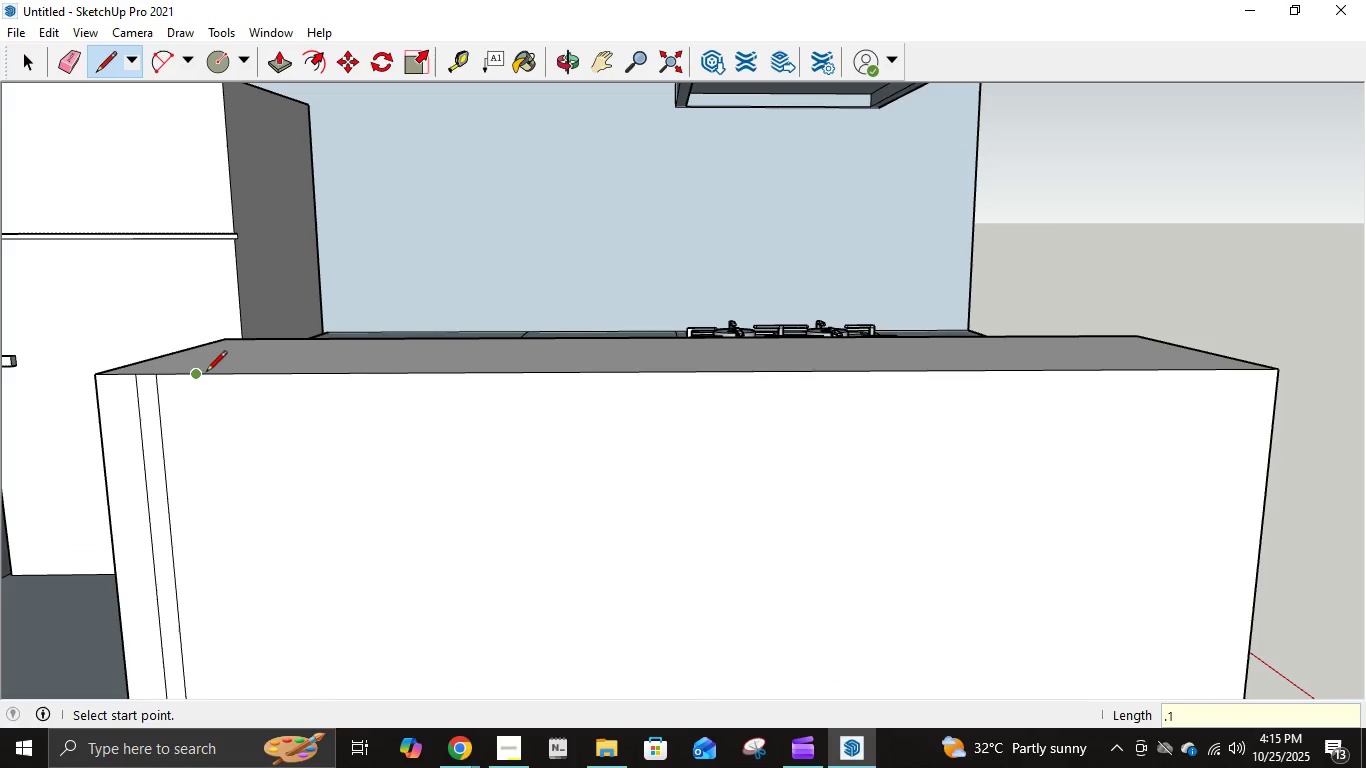 
left_click([203, 375])
 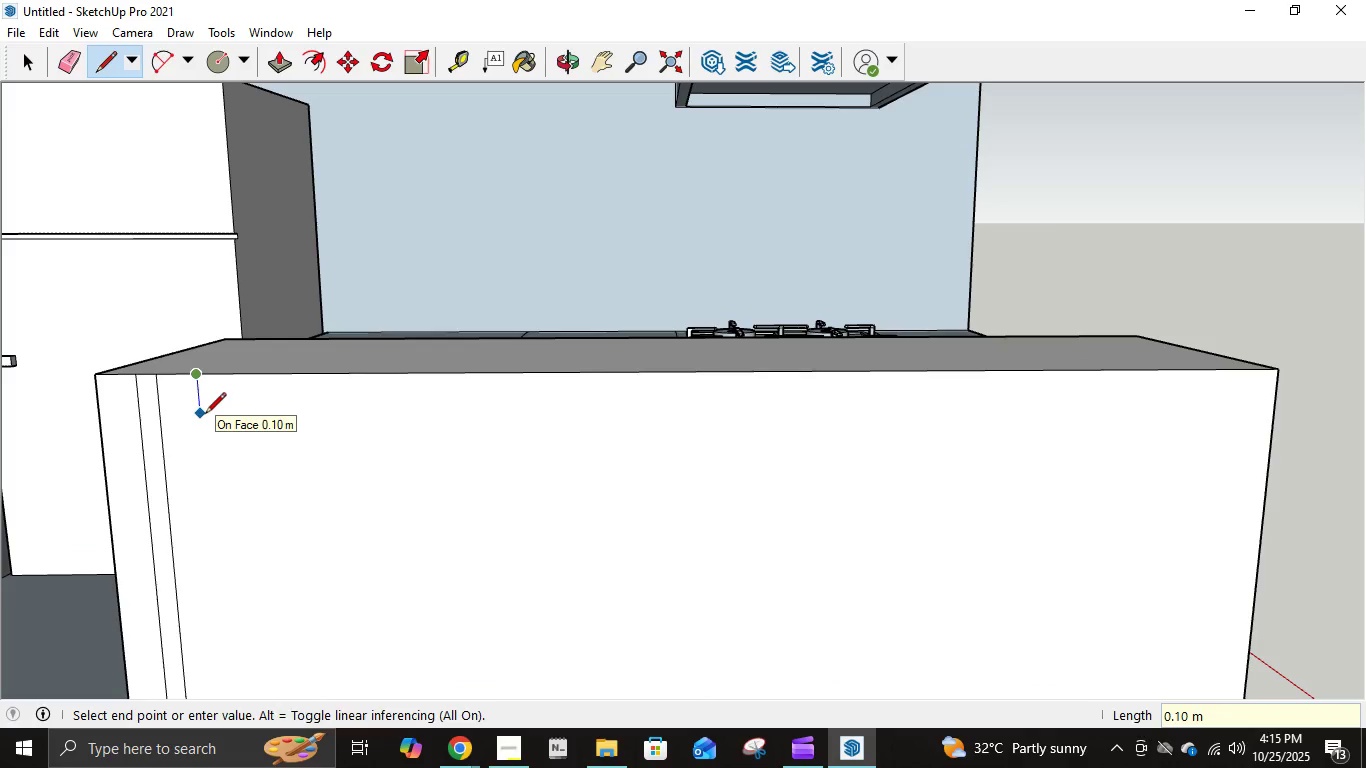 
key(Numpad1)
 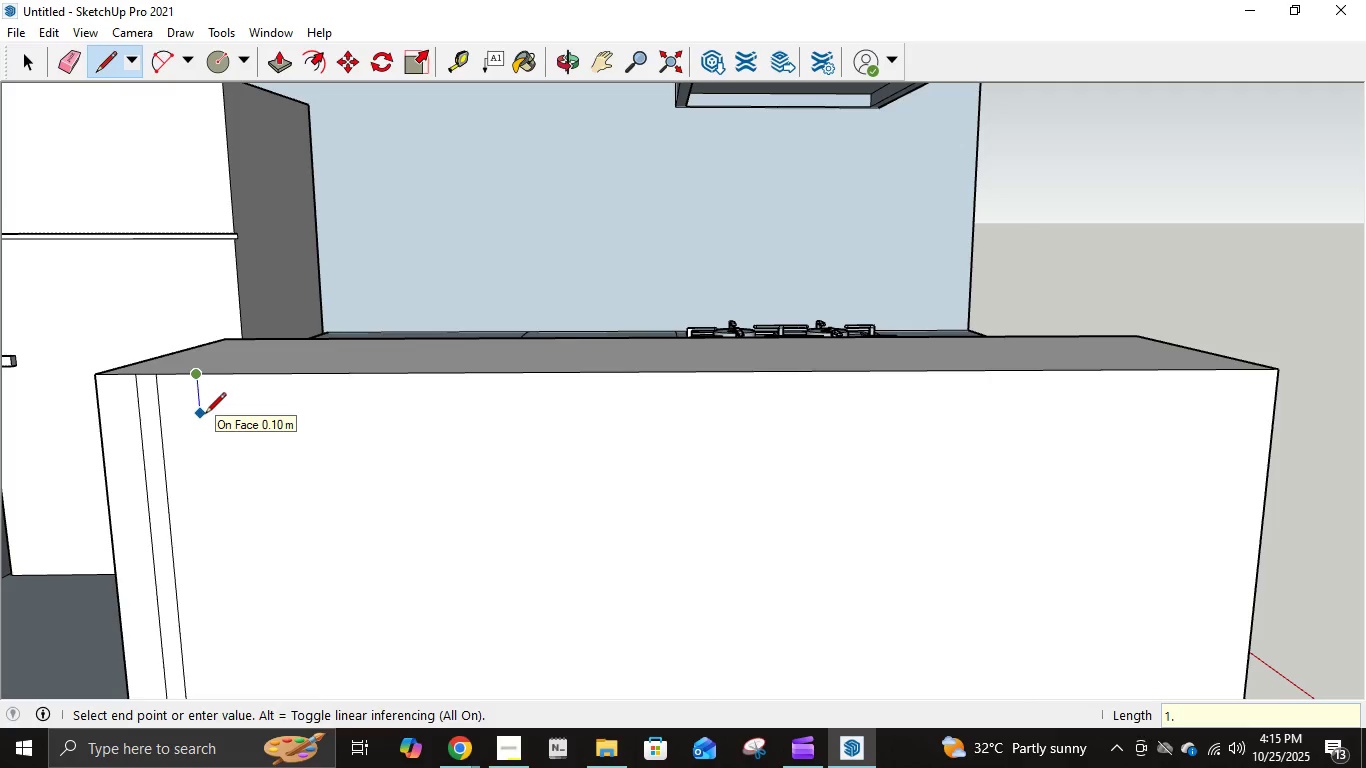 
key(NumpadDecimal)
 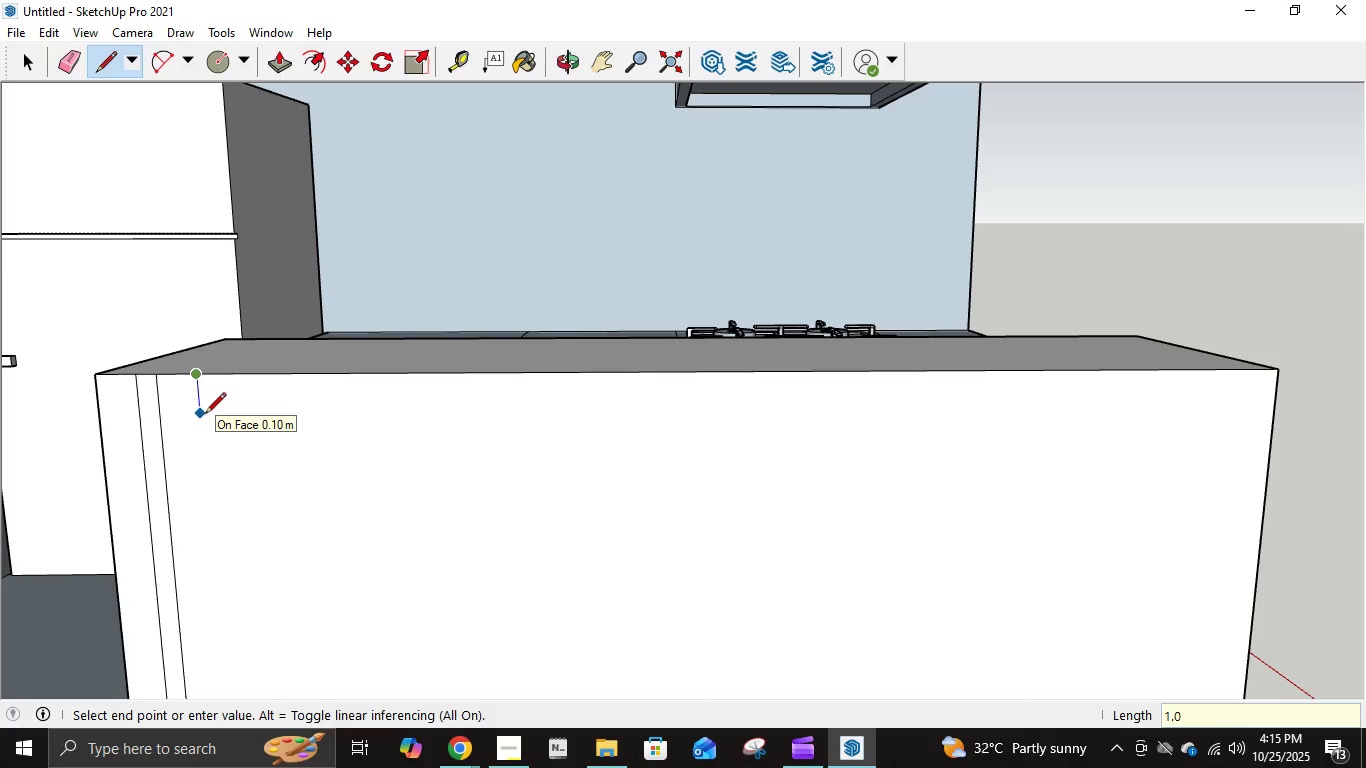 
key(Numpad0)
 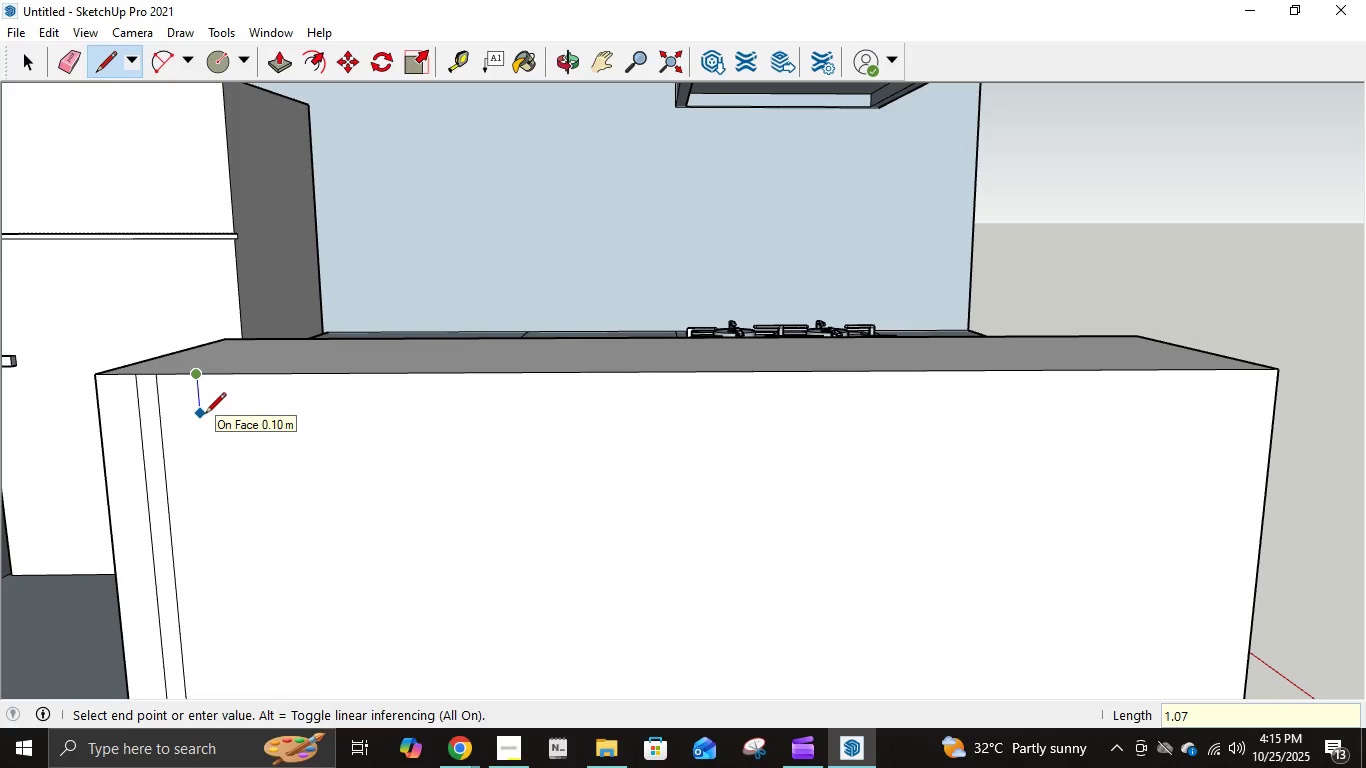 
key(Numpad7)
 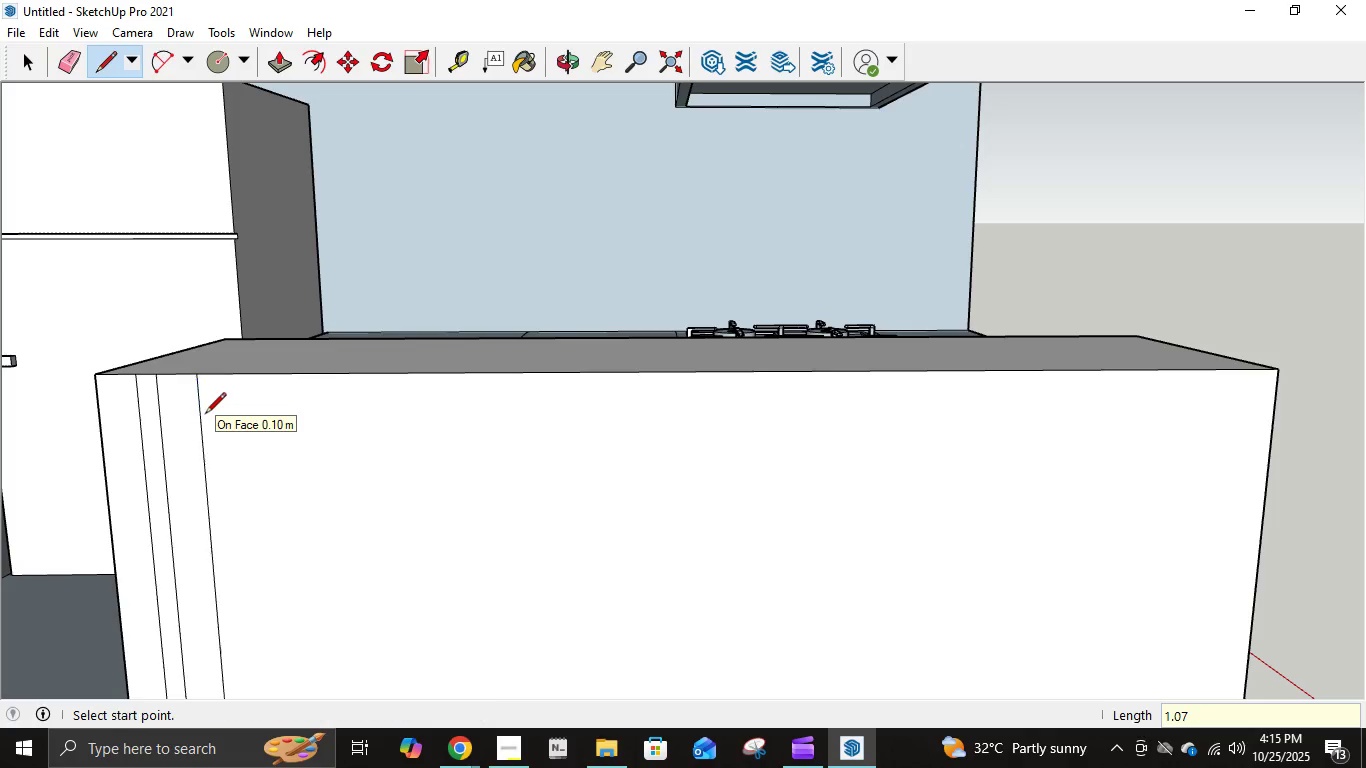 
key(NumpadEnter)
 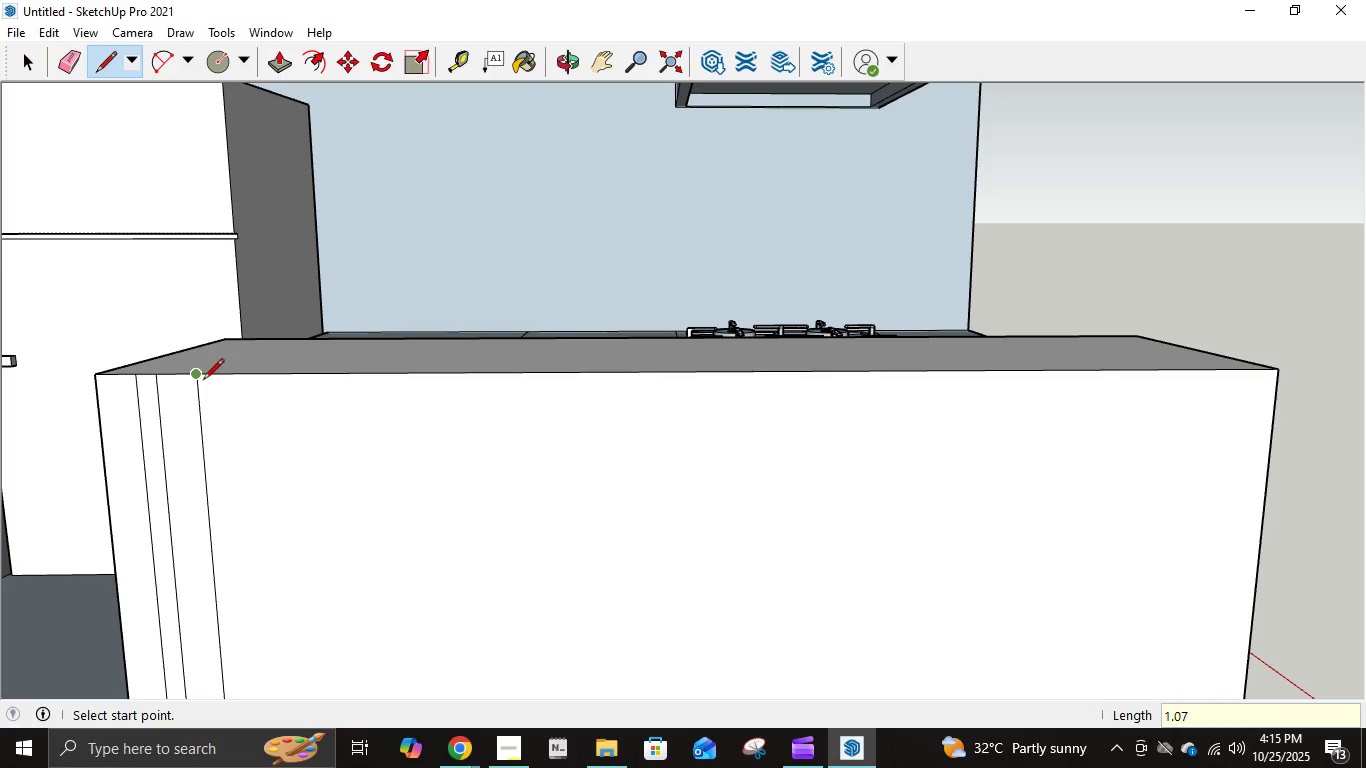 
left_click([202, 380])
 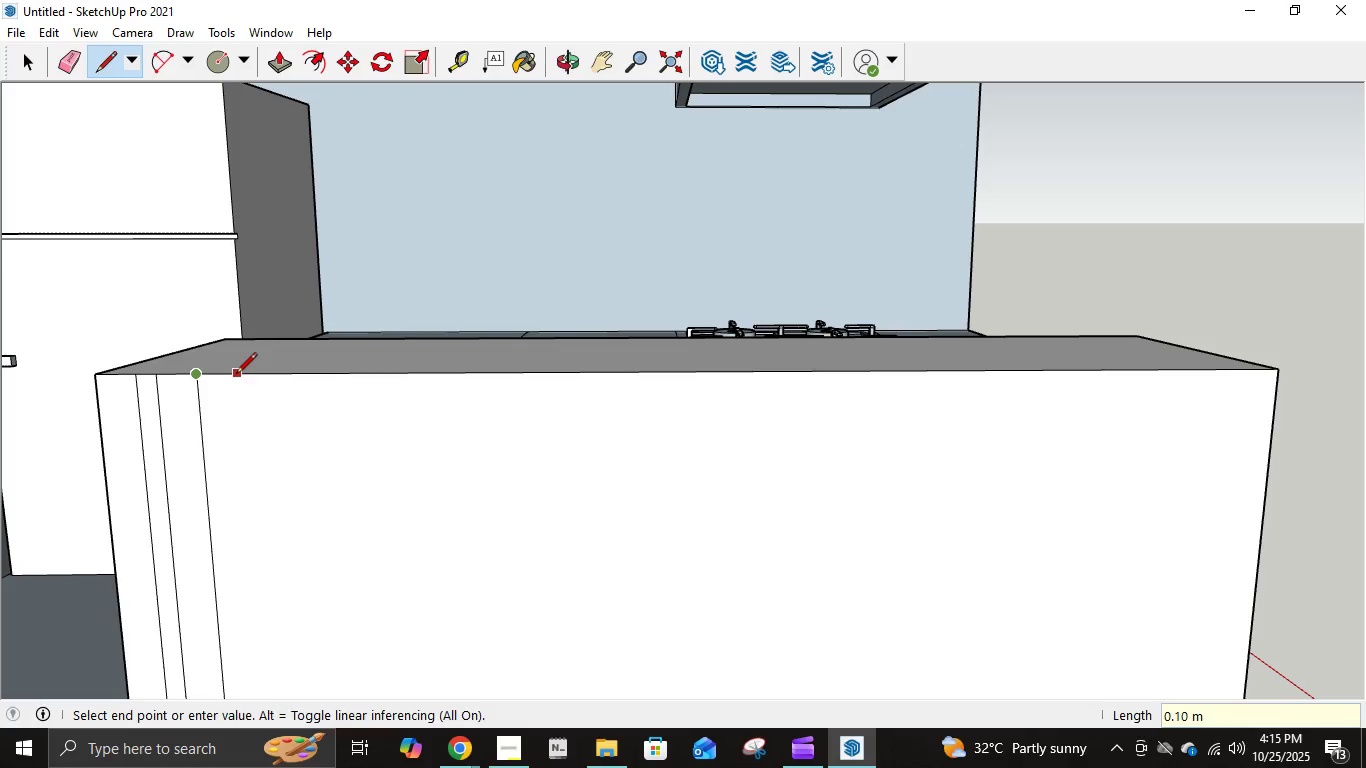 
key(NumpadDecimal)
 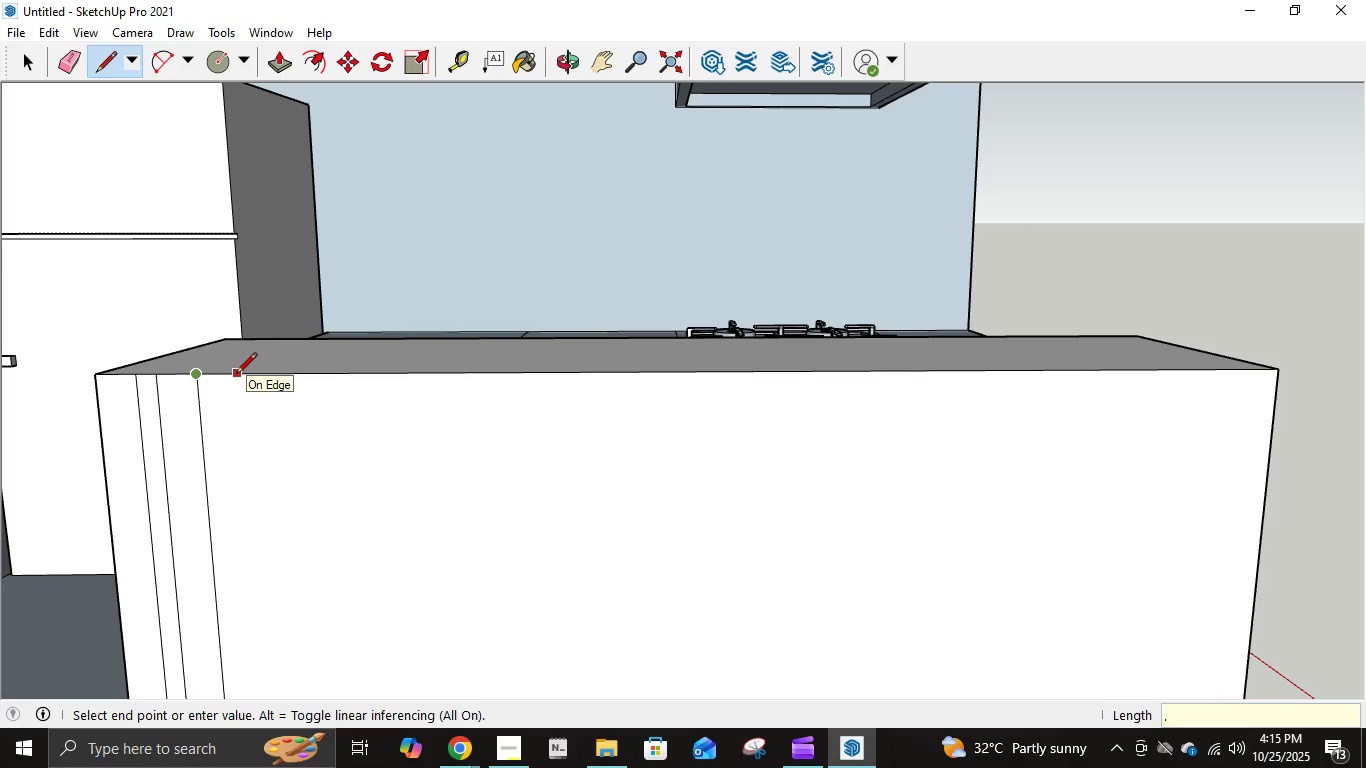 
key(Numpad0)
 